 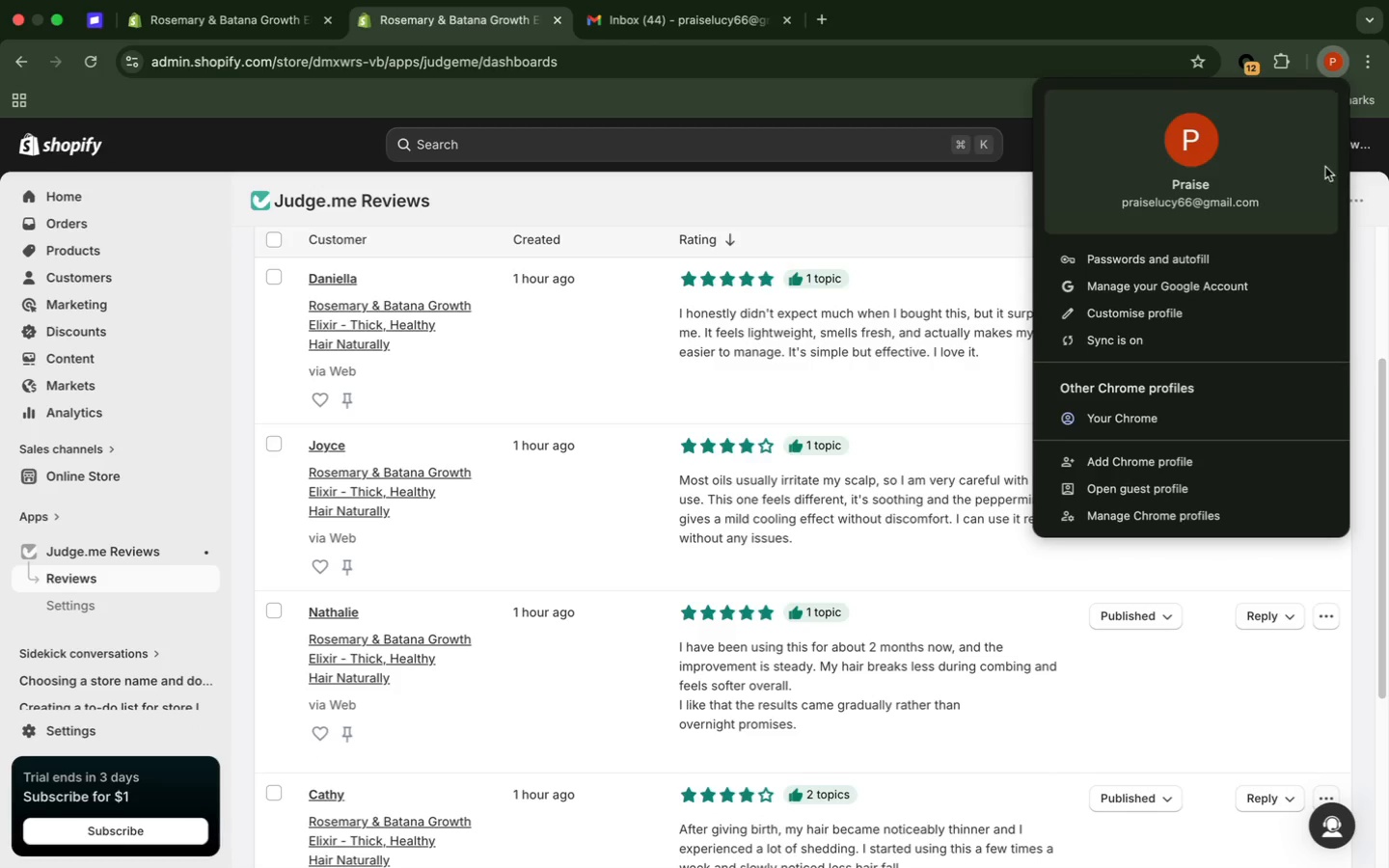 
left_click([973, 209])
 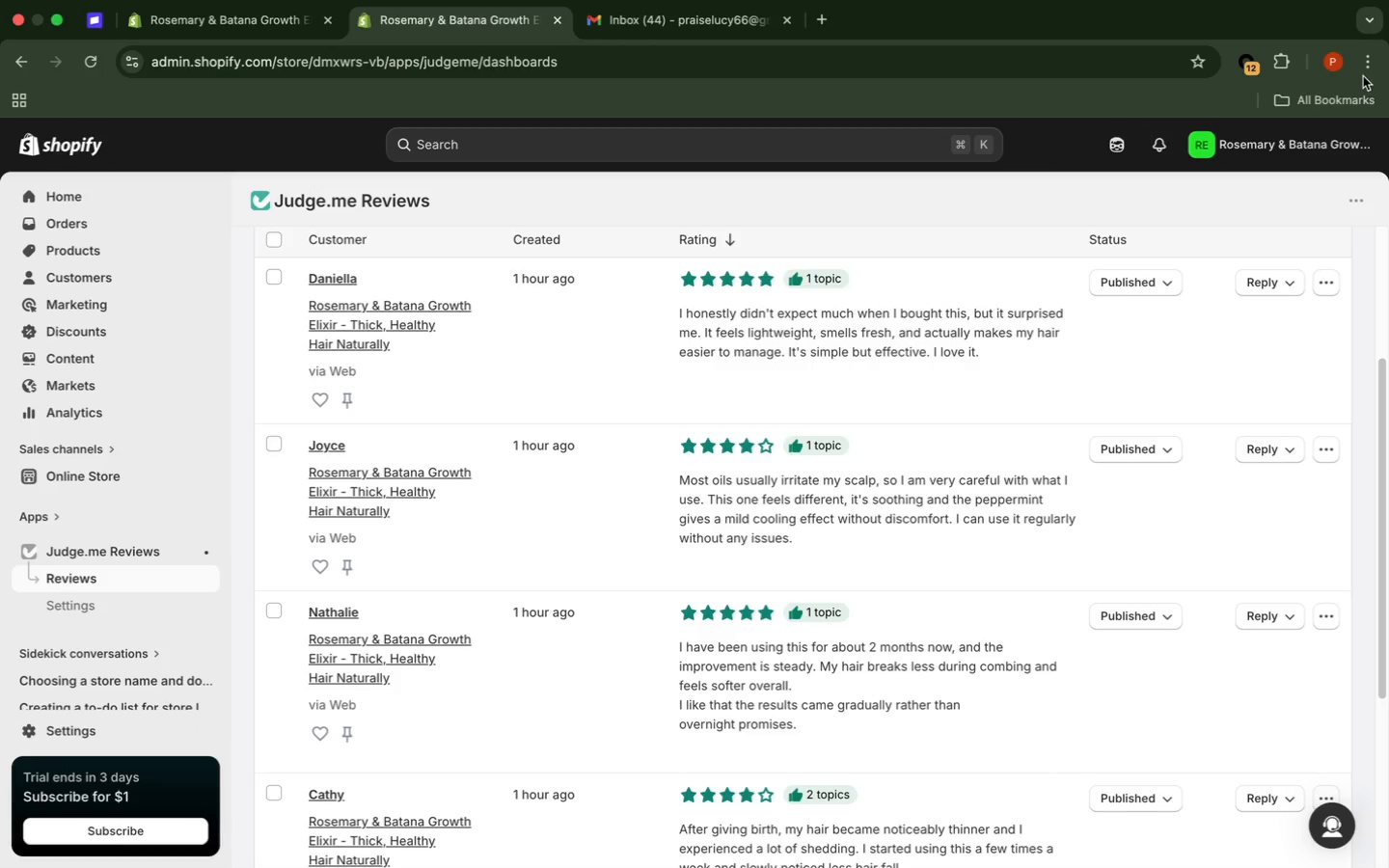 
left_click([1364, 70])
 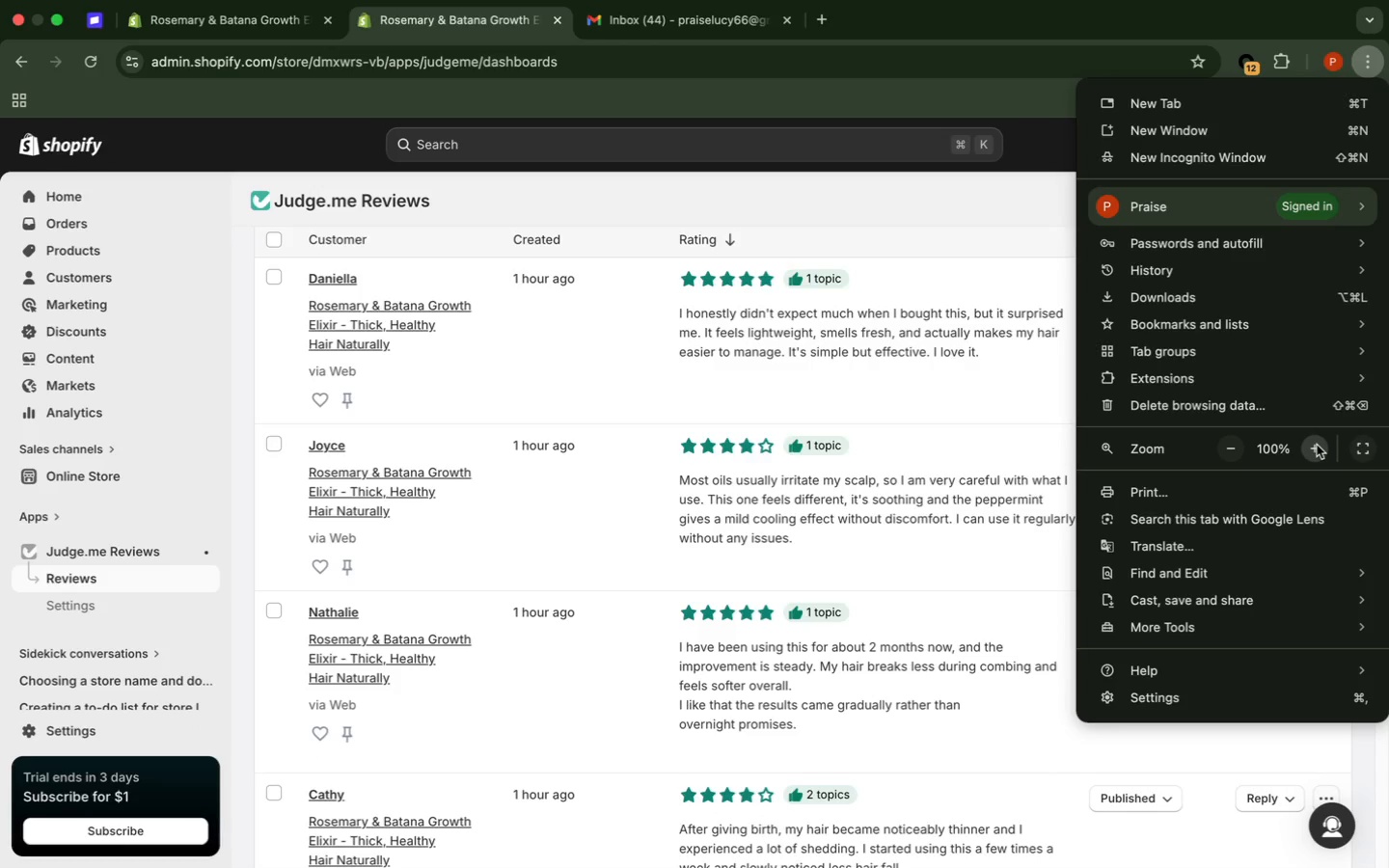 
left_click([1317, 446])
 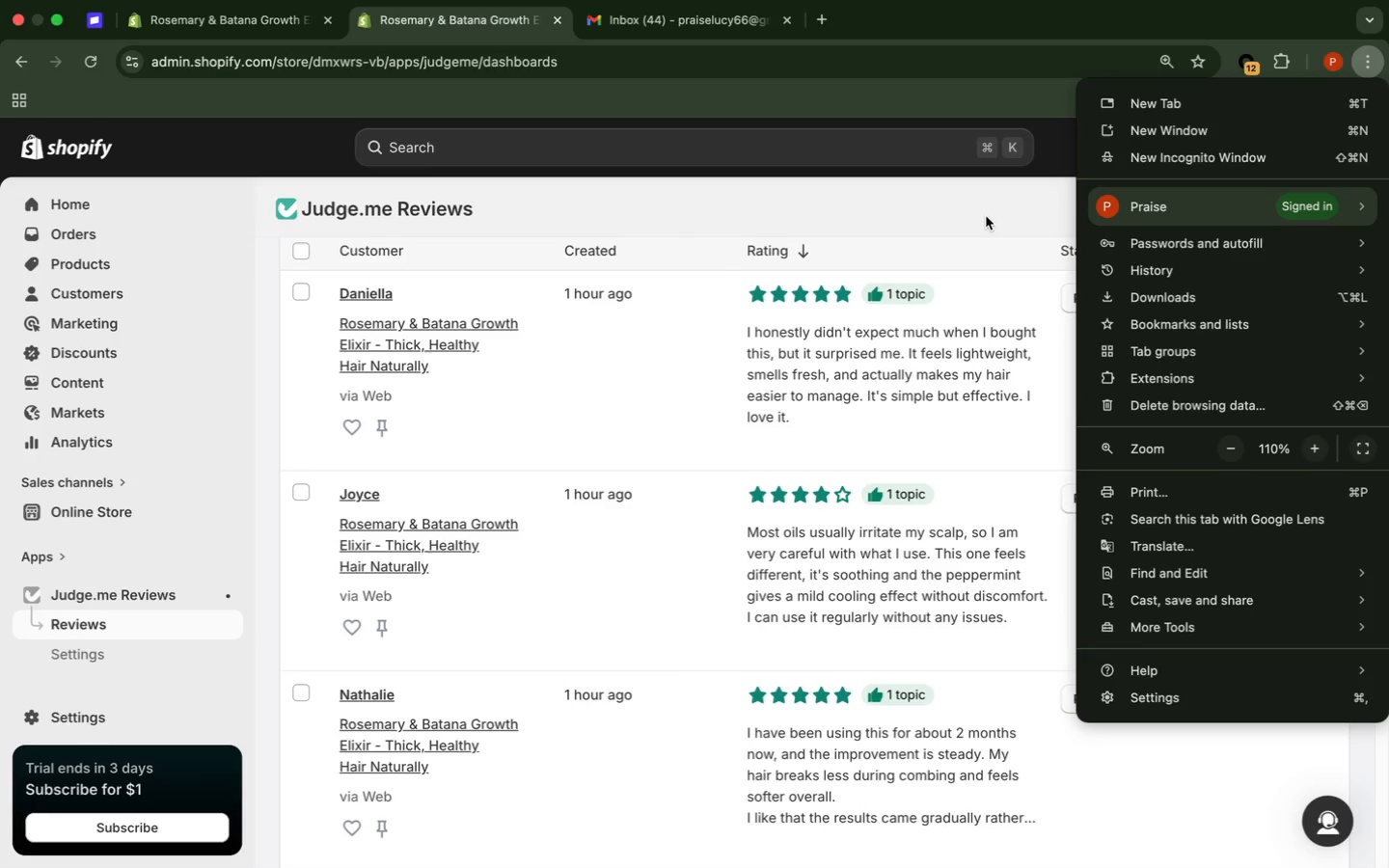 
left_click([974, 211])
 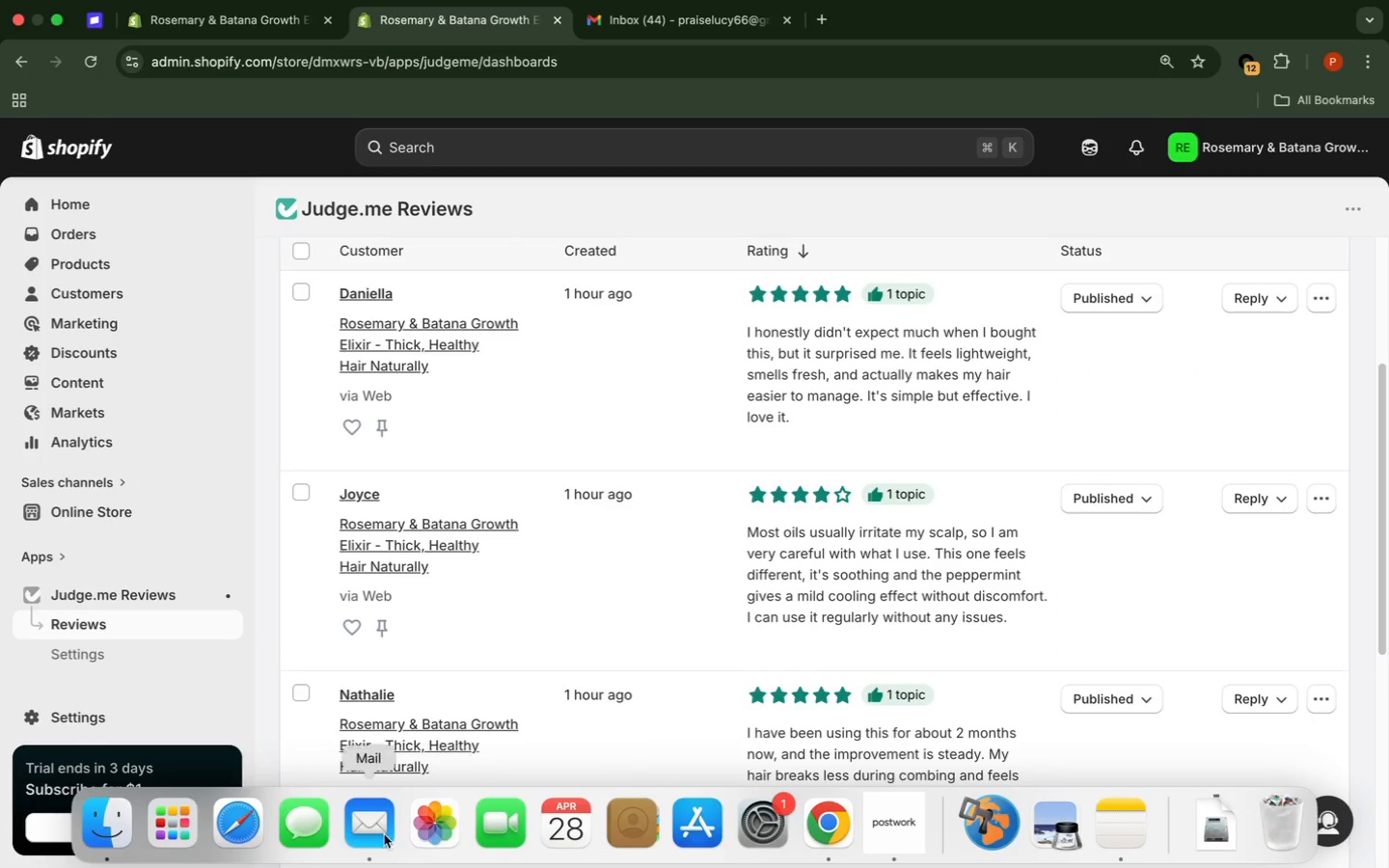 
wait(5.66)
 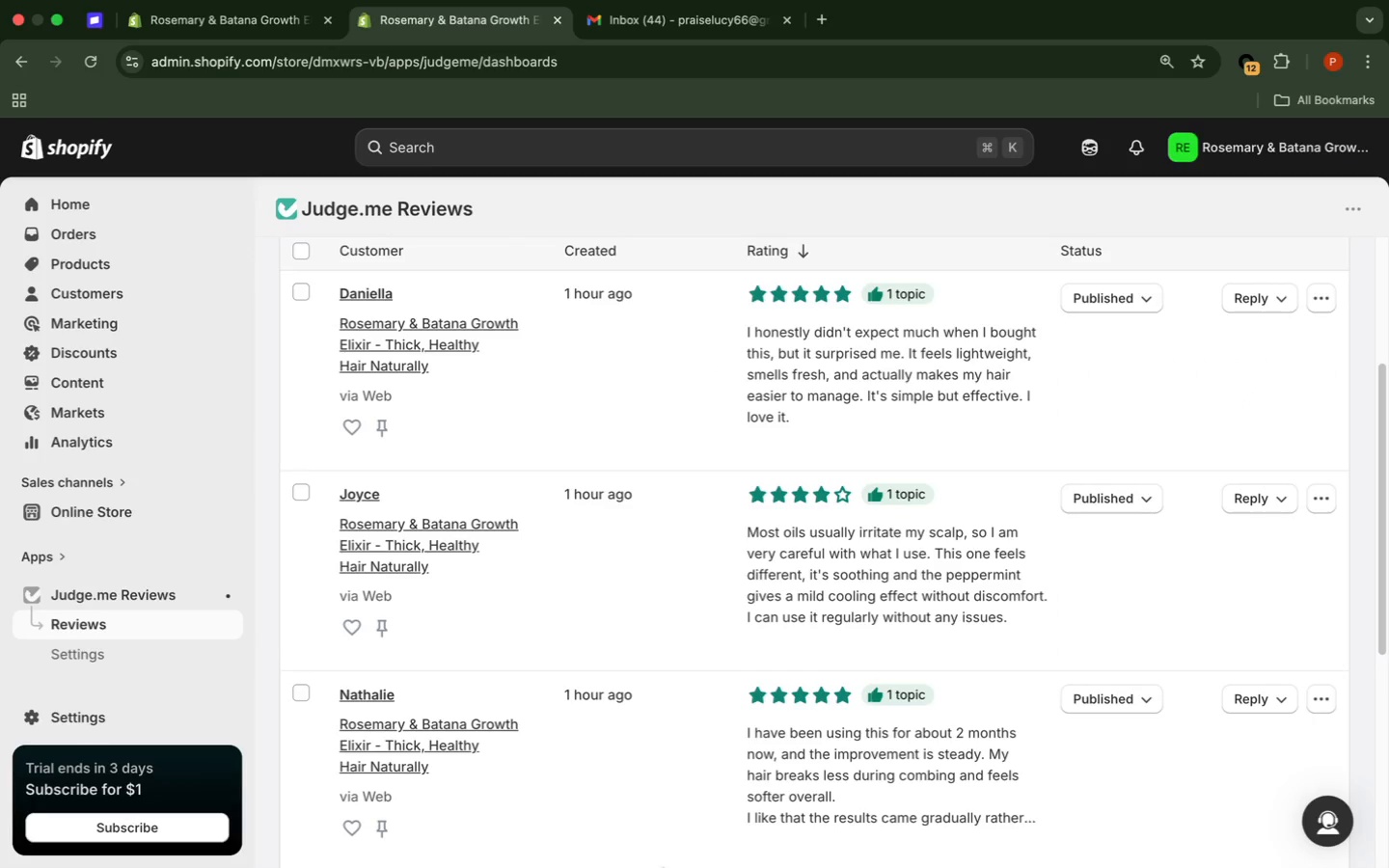 
left_click([109, 835])
 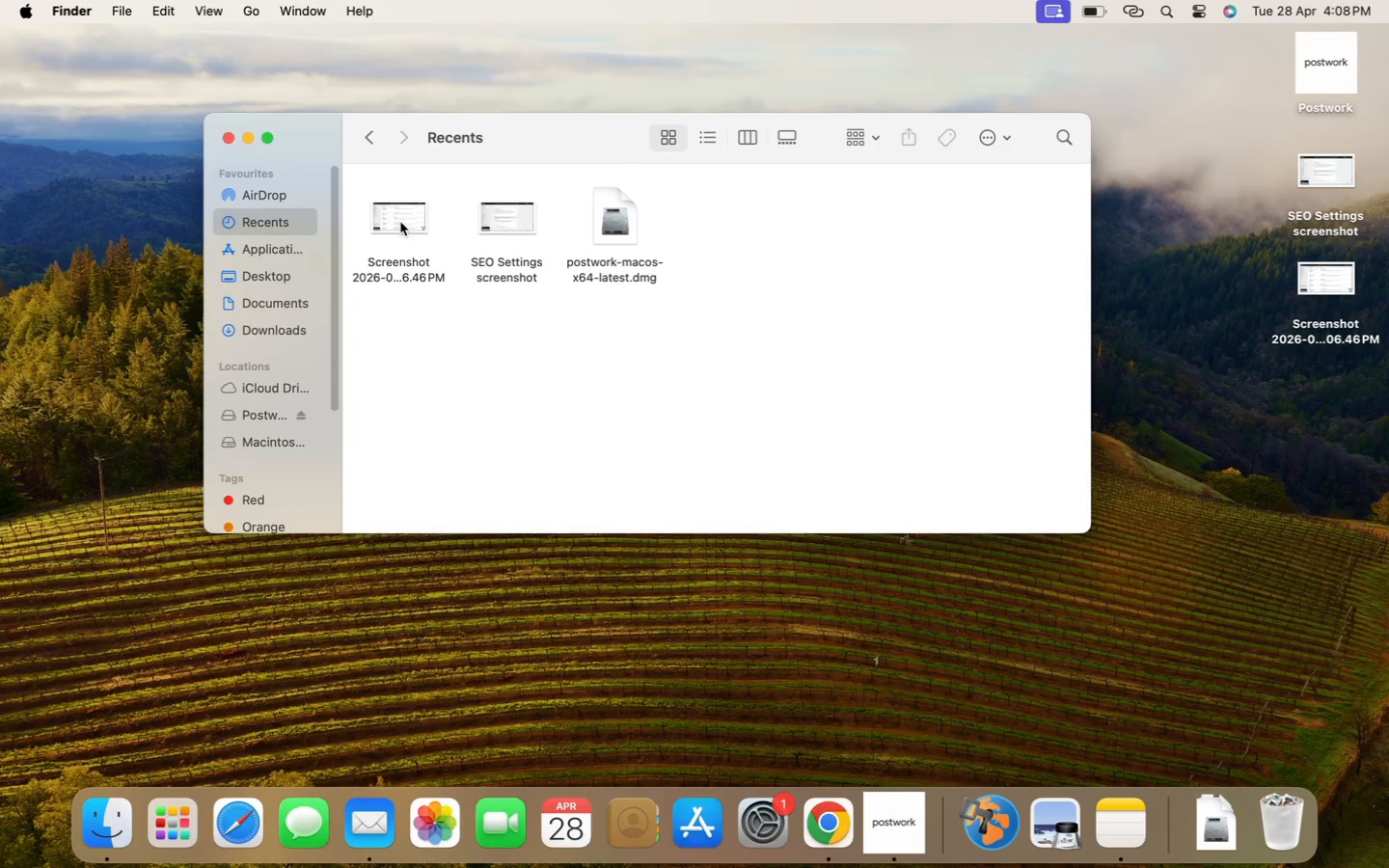 
left_click([400, 222])
 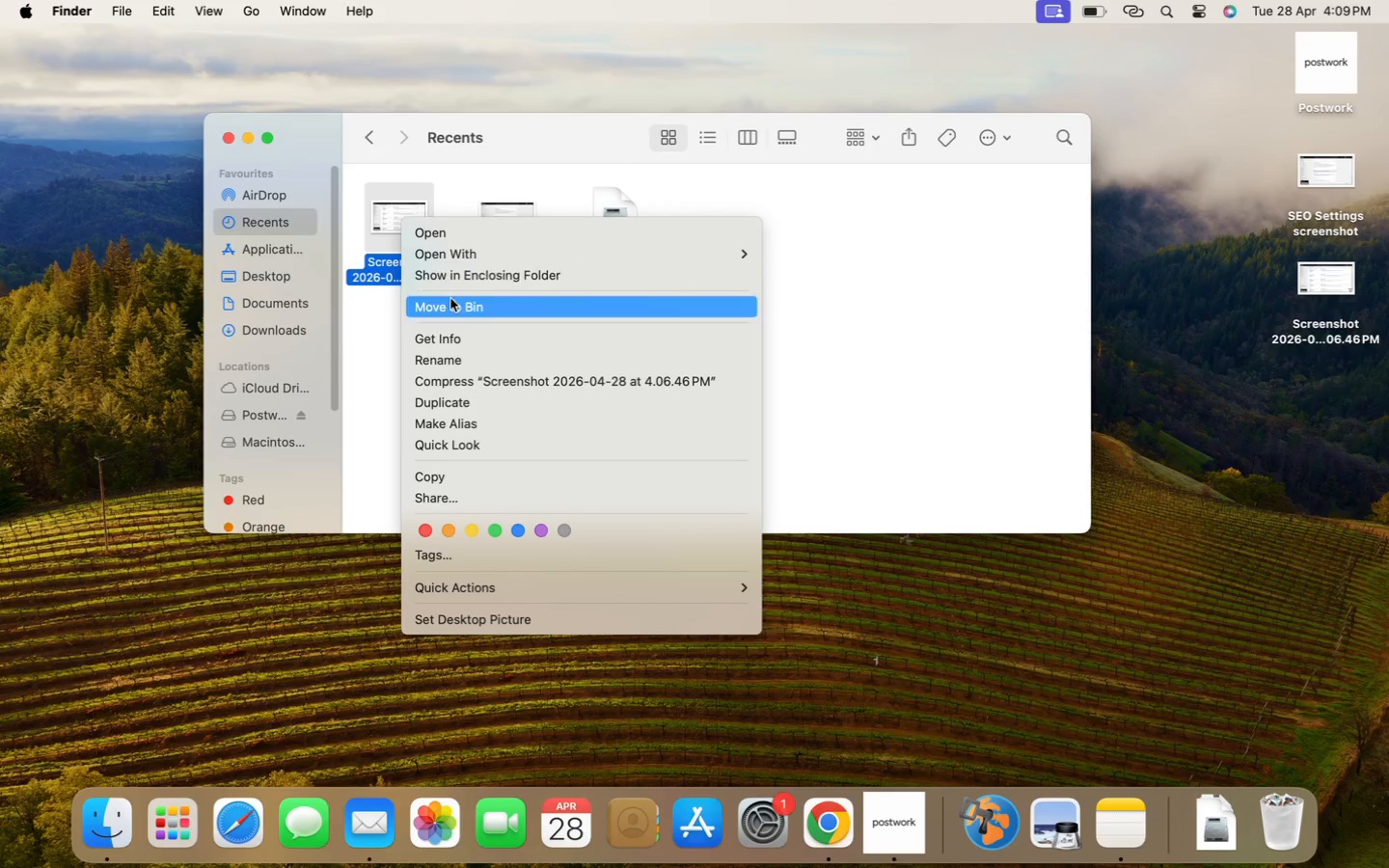 
left_click([455, 315])
 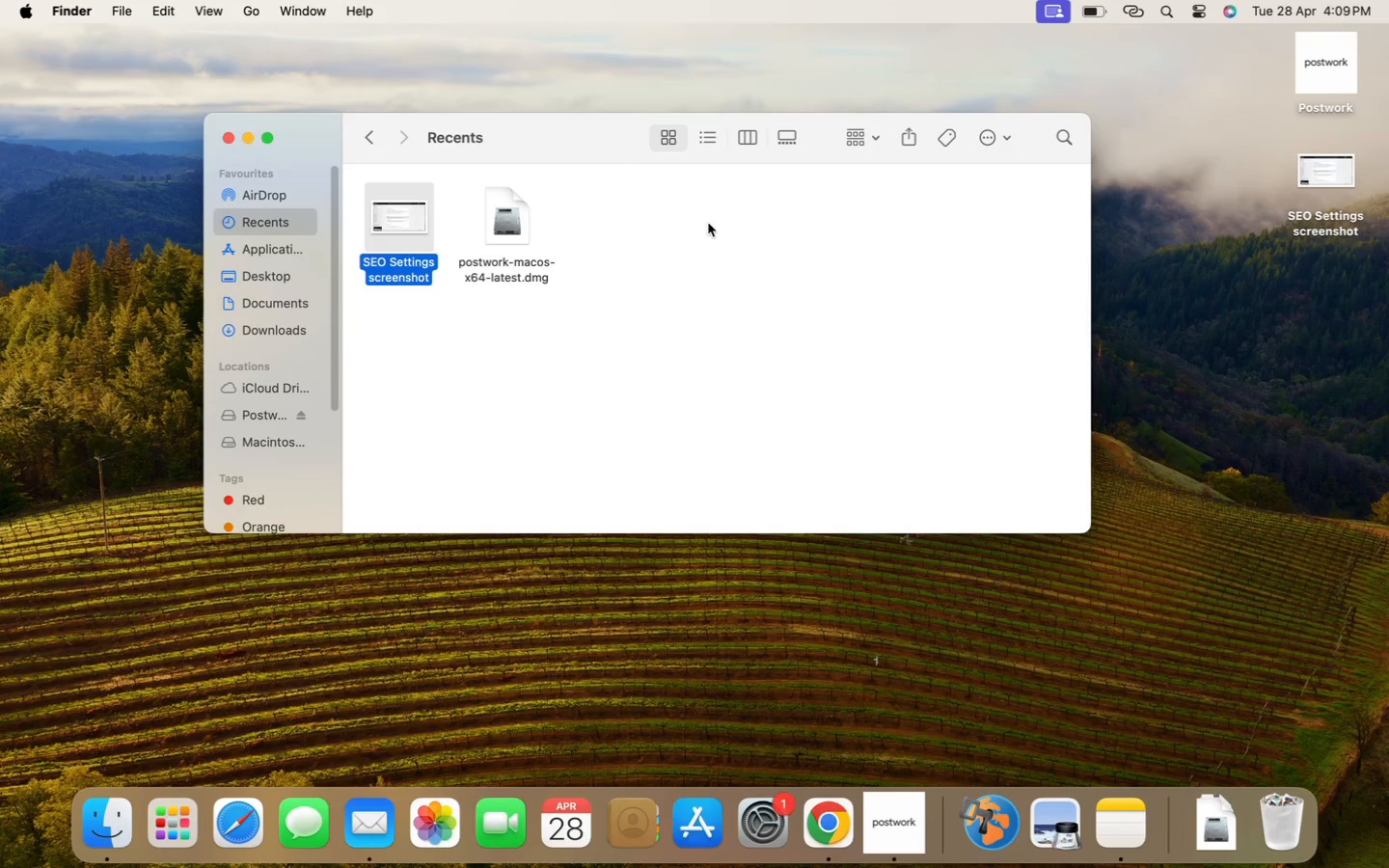 
wait(8.7)
 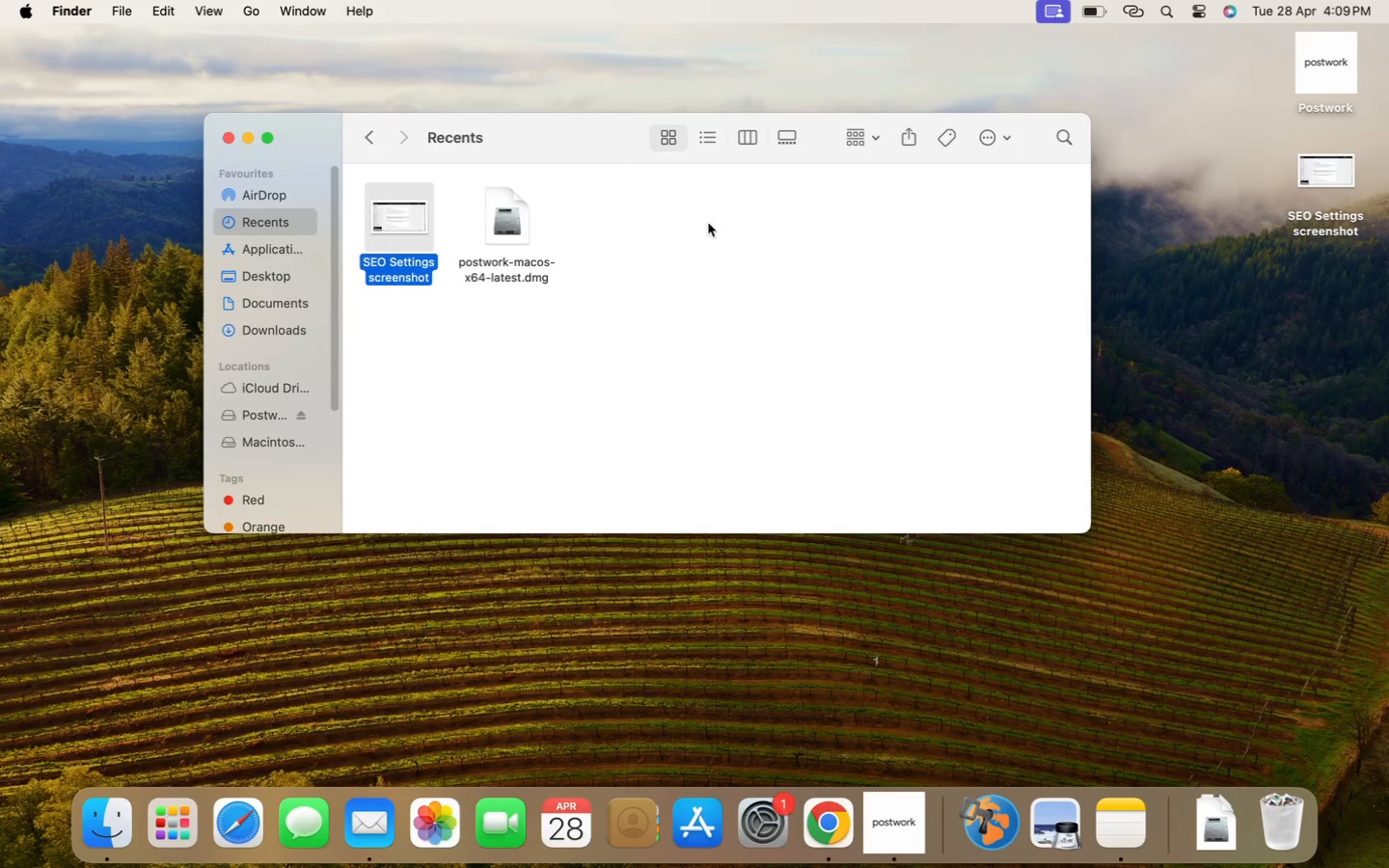 
left_click([810, 818])
 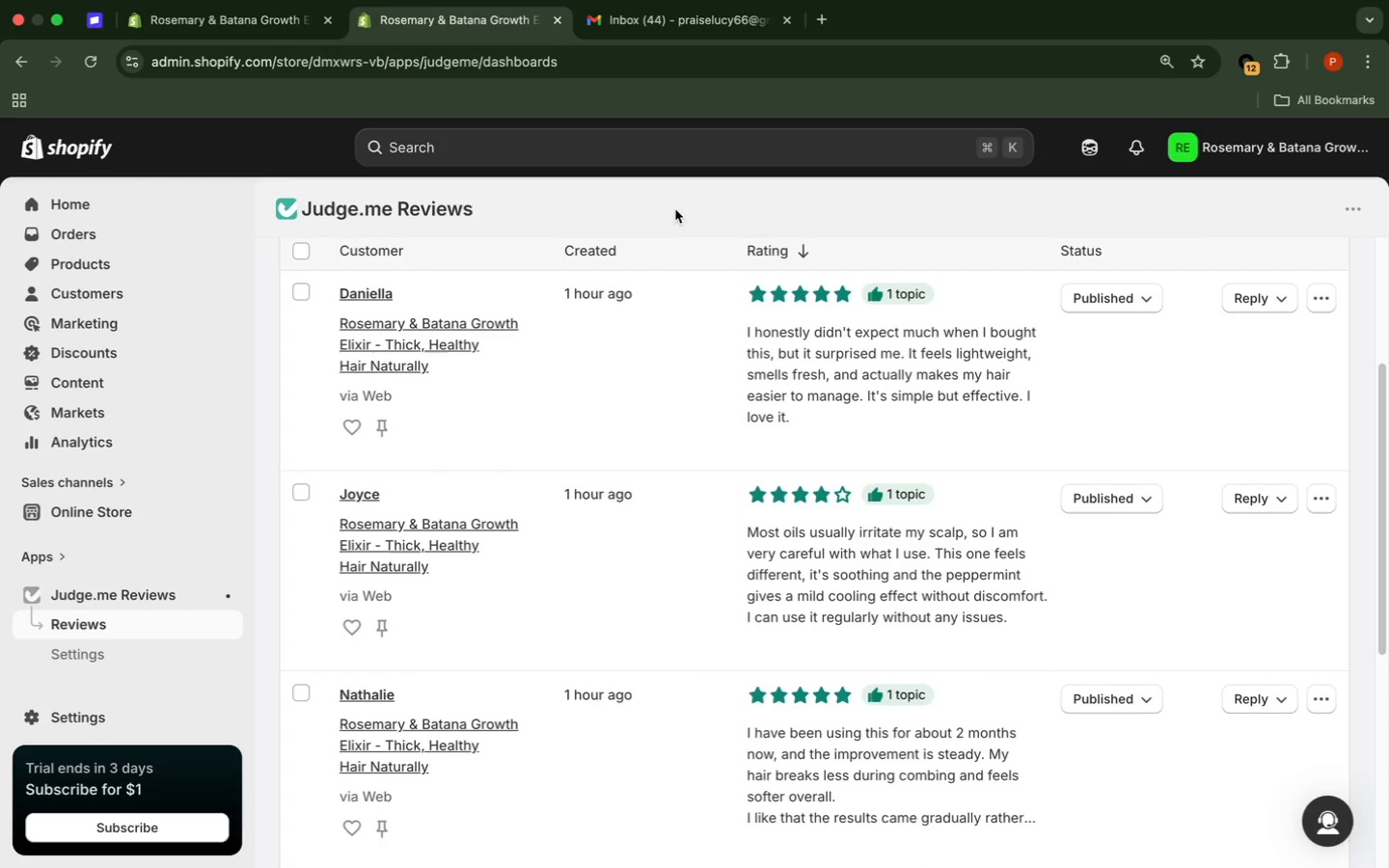 
left_click_drag(start_coordinate=[1385, 394], to_coordinate=[1382, 342])
 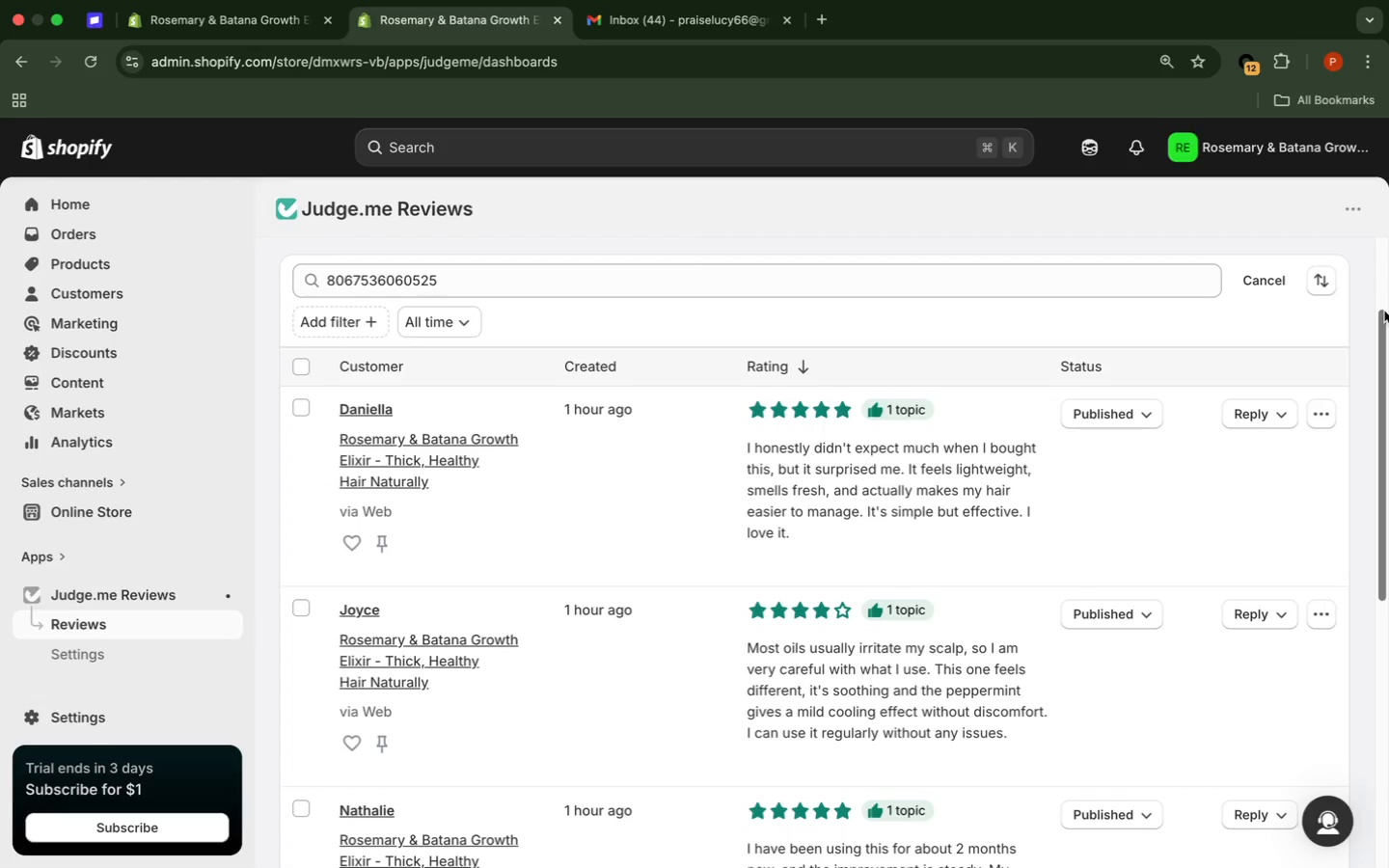 
left_click_drag(start_coordinate=[1386, 307], to_coordinate=[1388, 268])
 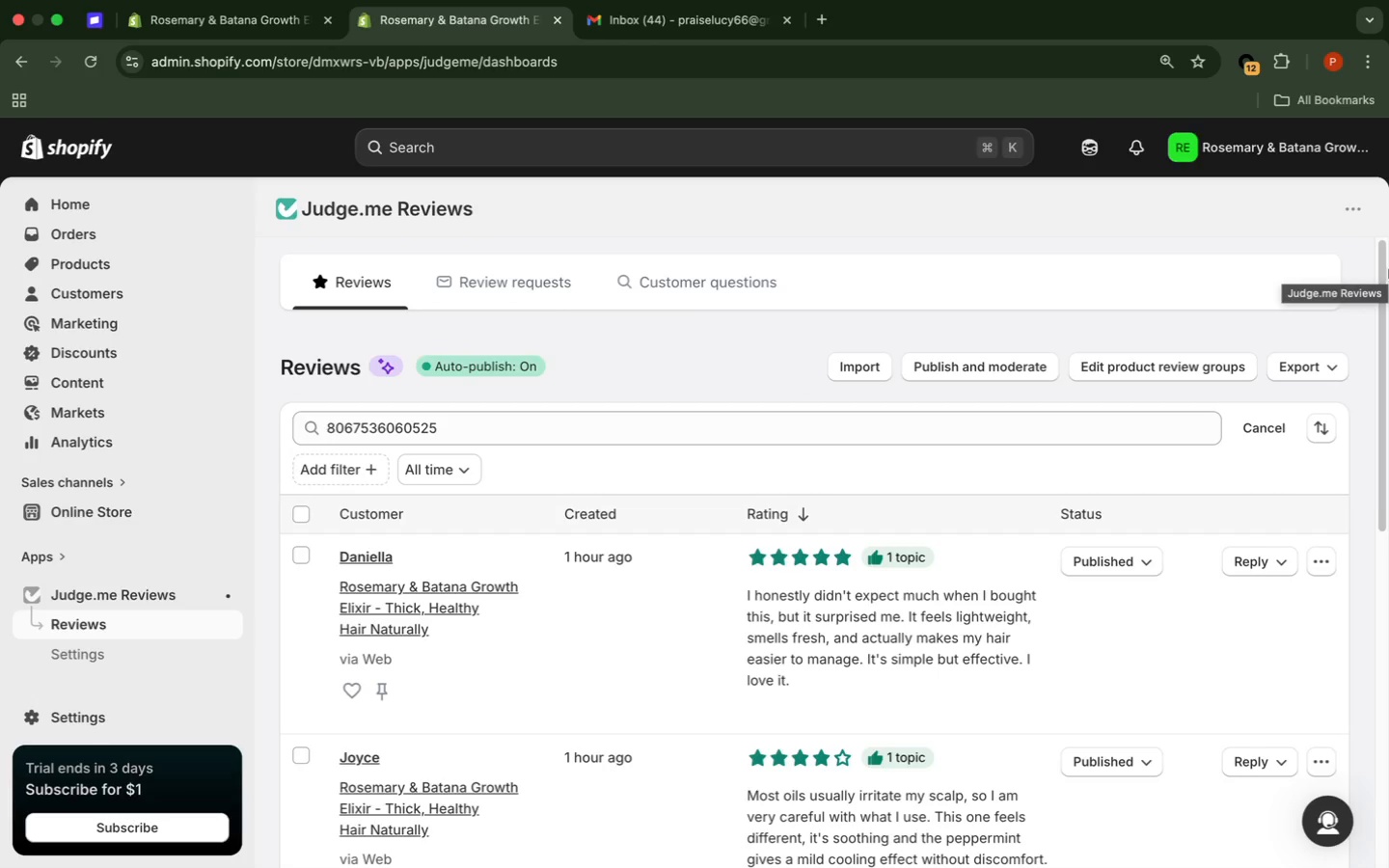 
wait(5.27)
 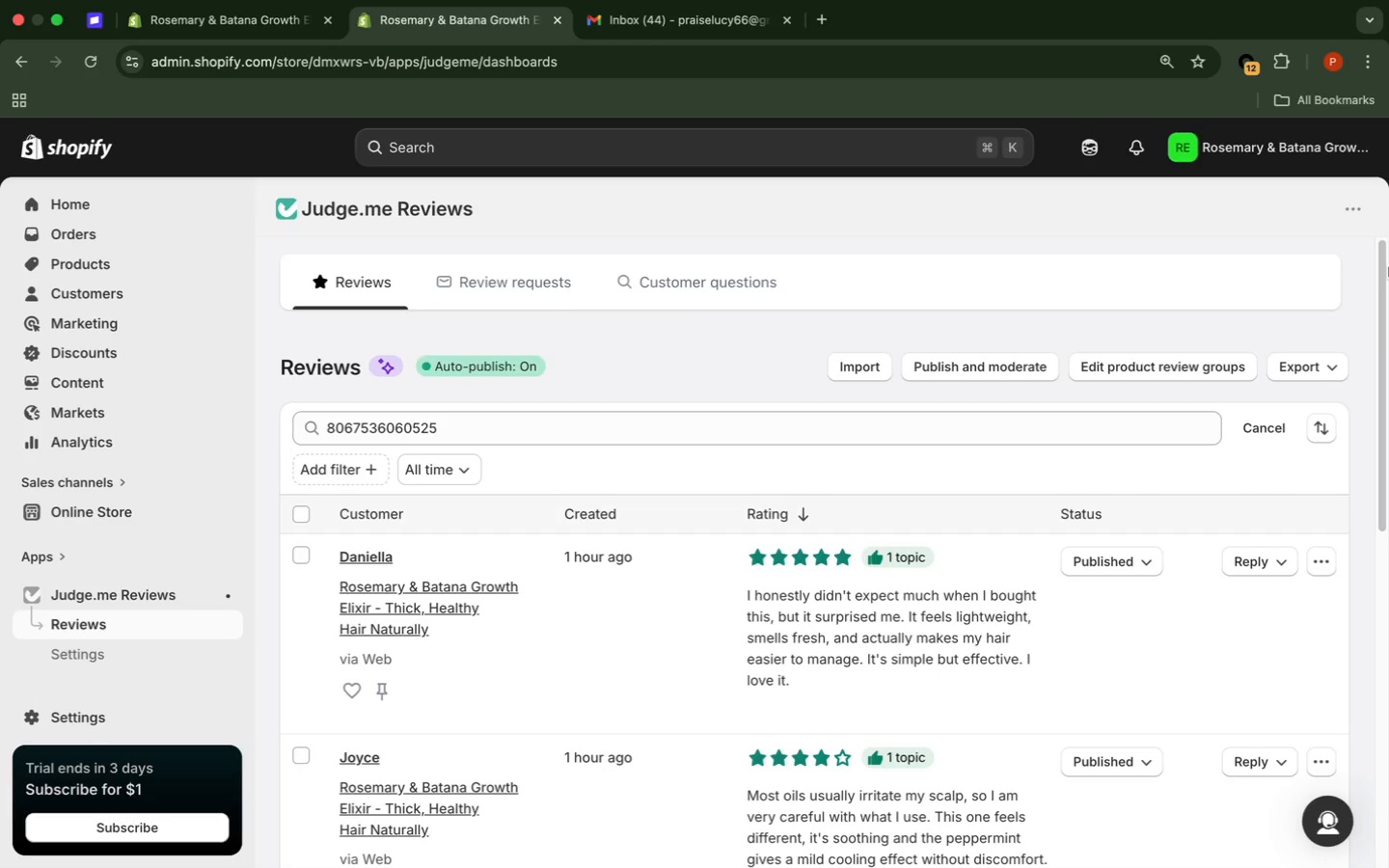 
left_click_drag(start_coordinate=[1383, 280], to_coordinate=[1388, 266])
 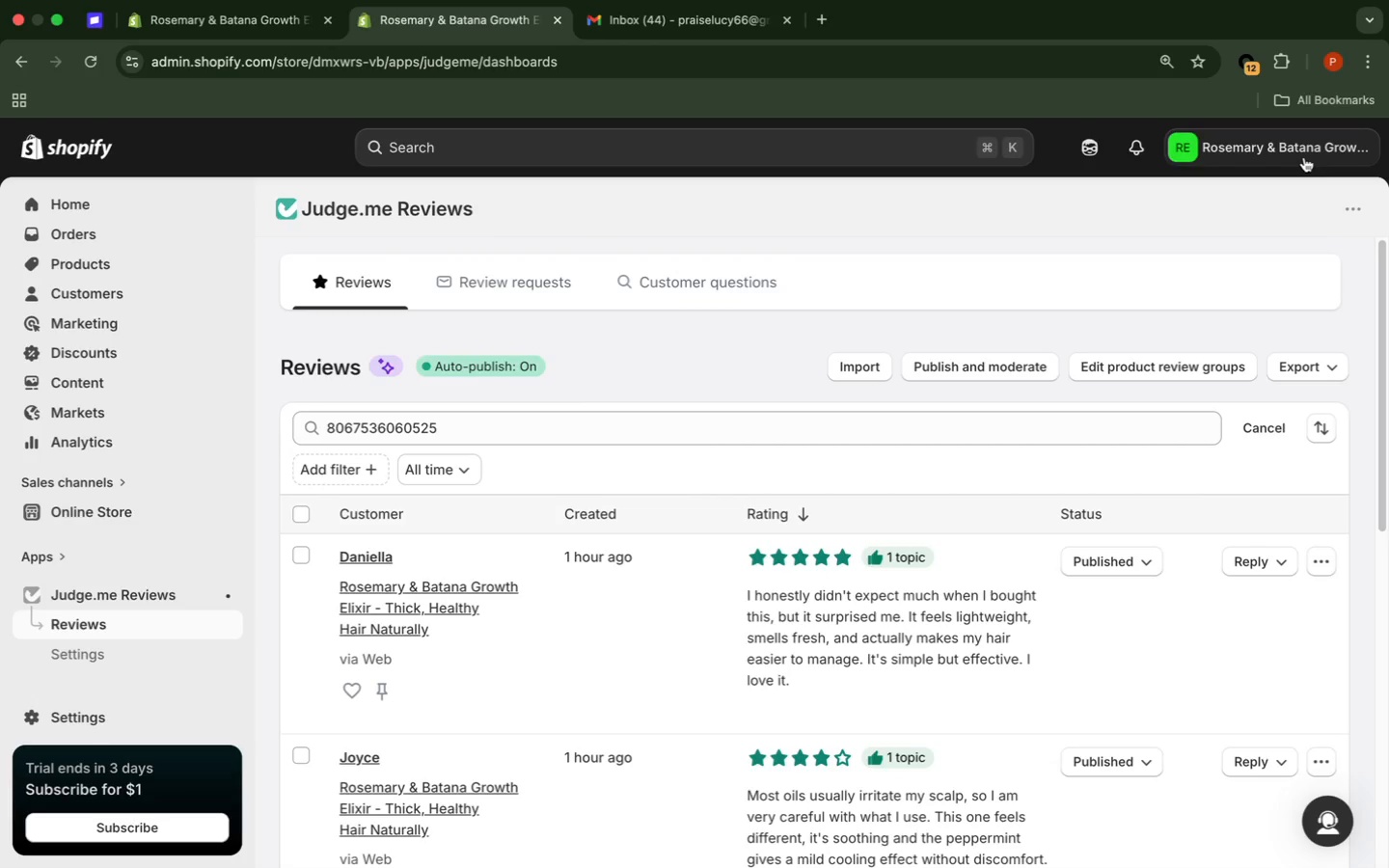 
mouse_move([103, 275])
 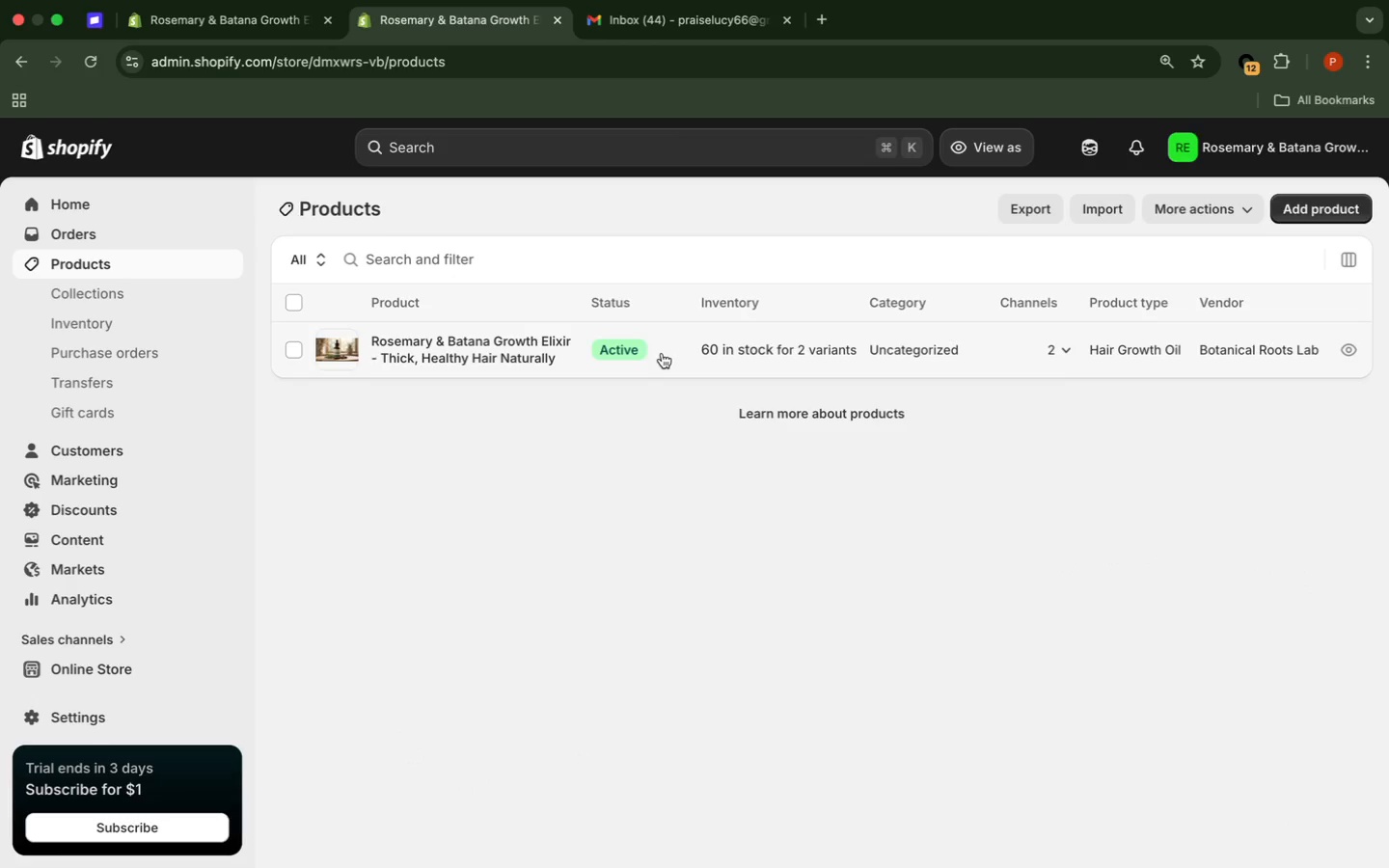 
left_click([662, 353])
 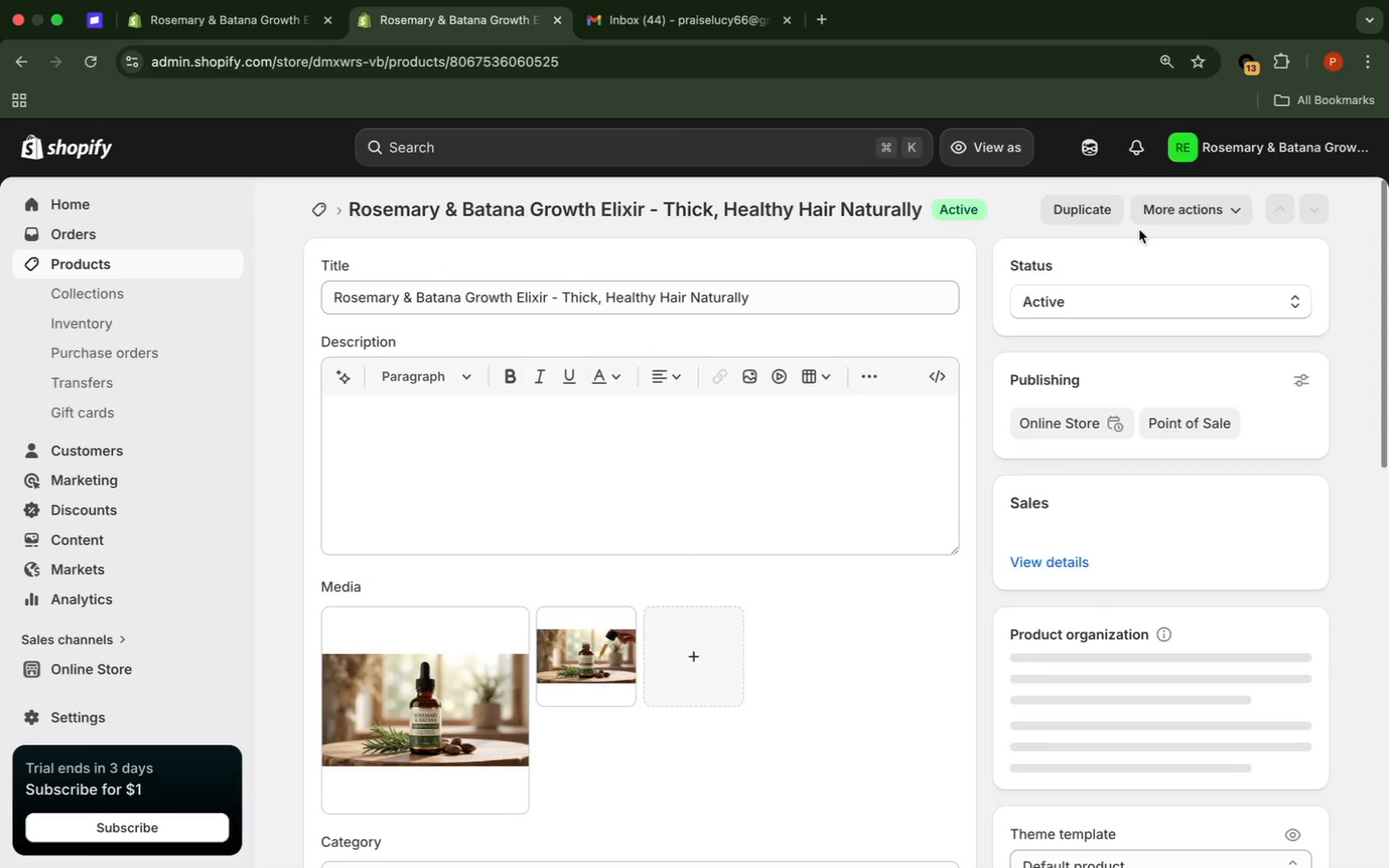 
left_click([1160, 211])
 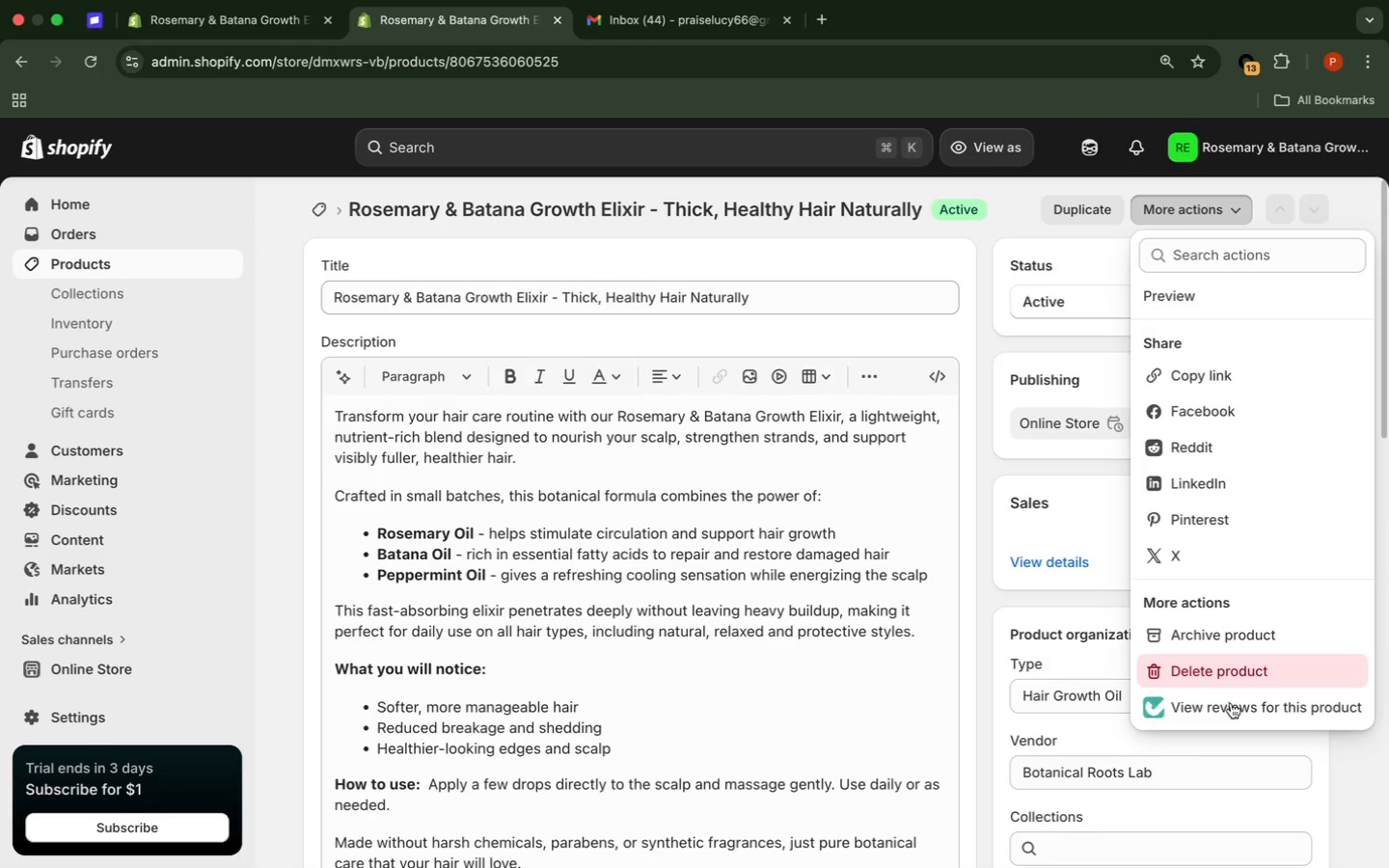 
left_click([1231, 707])
 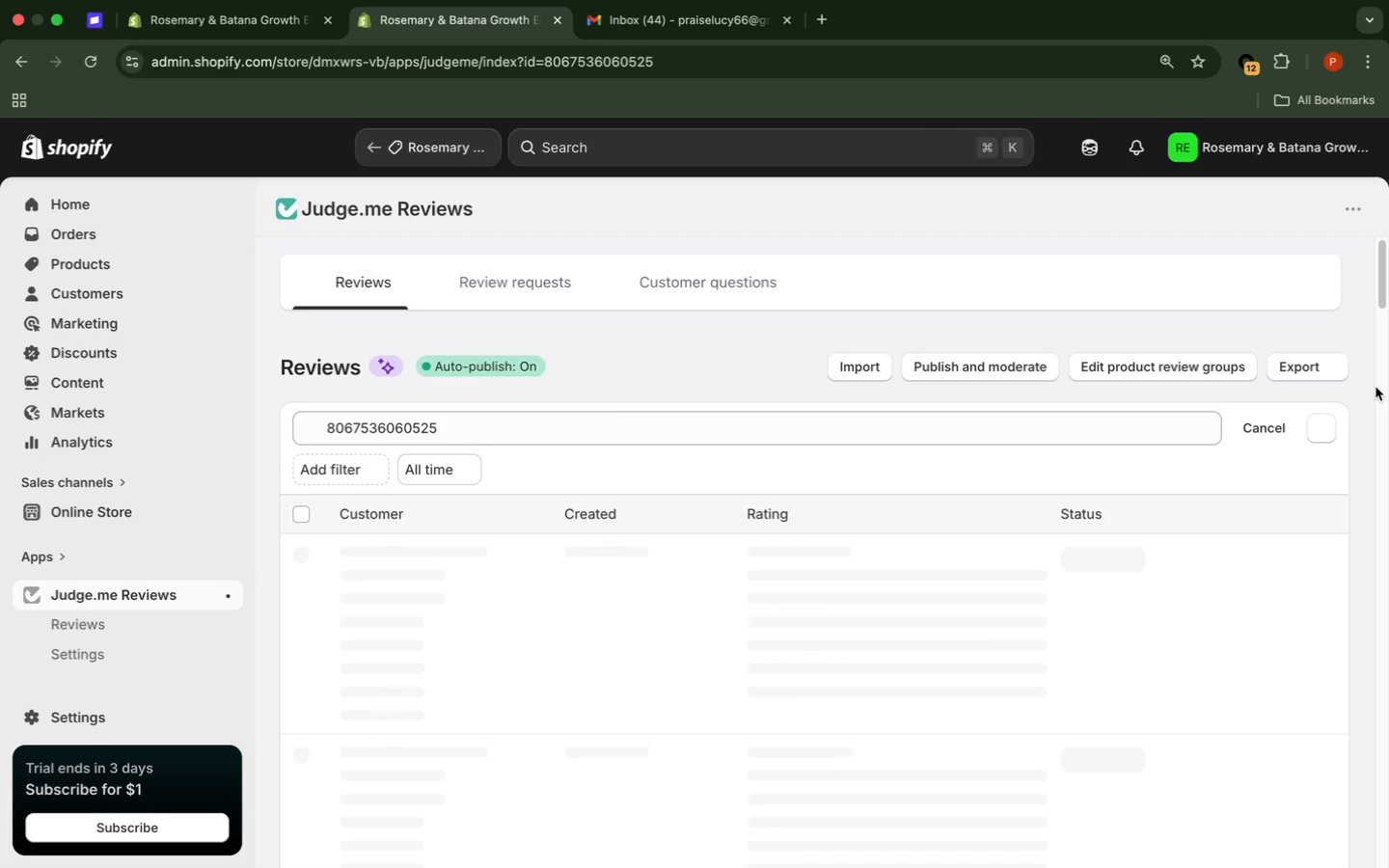 
wait(27.19)
 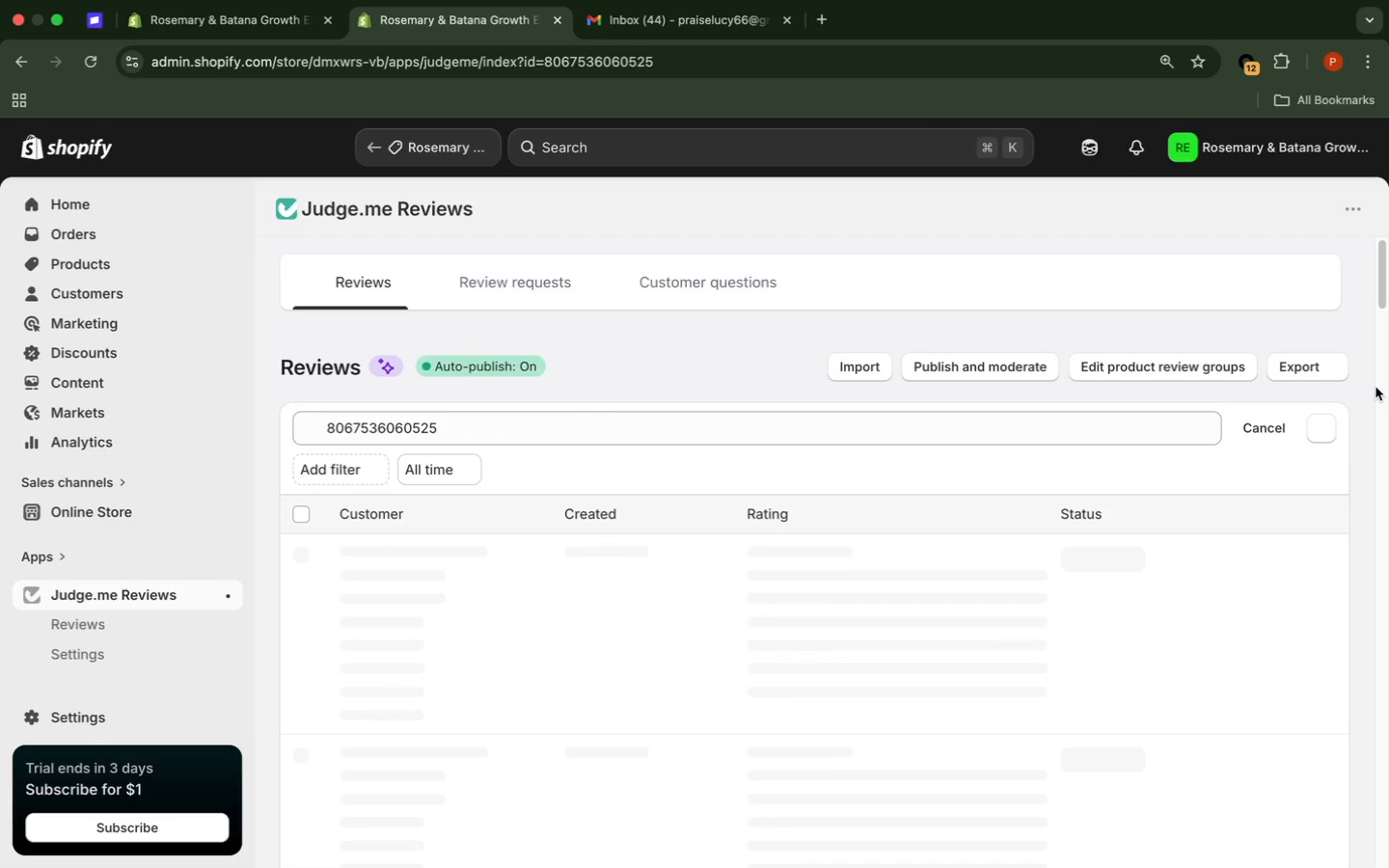 
left_click_drag(start_coordinate=[1383, 352], to_coordinate=[1388, 293])
 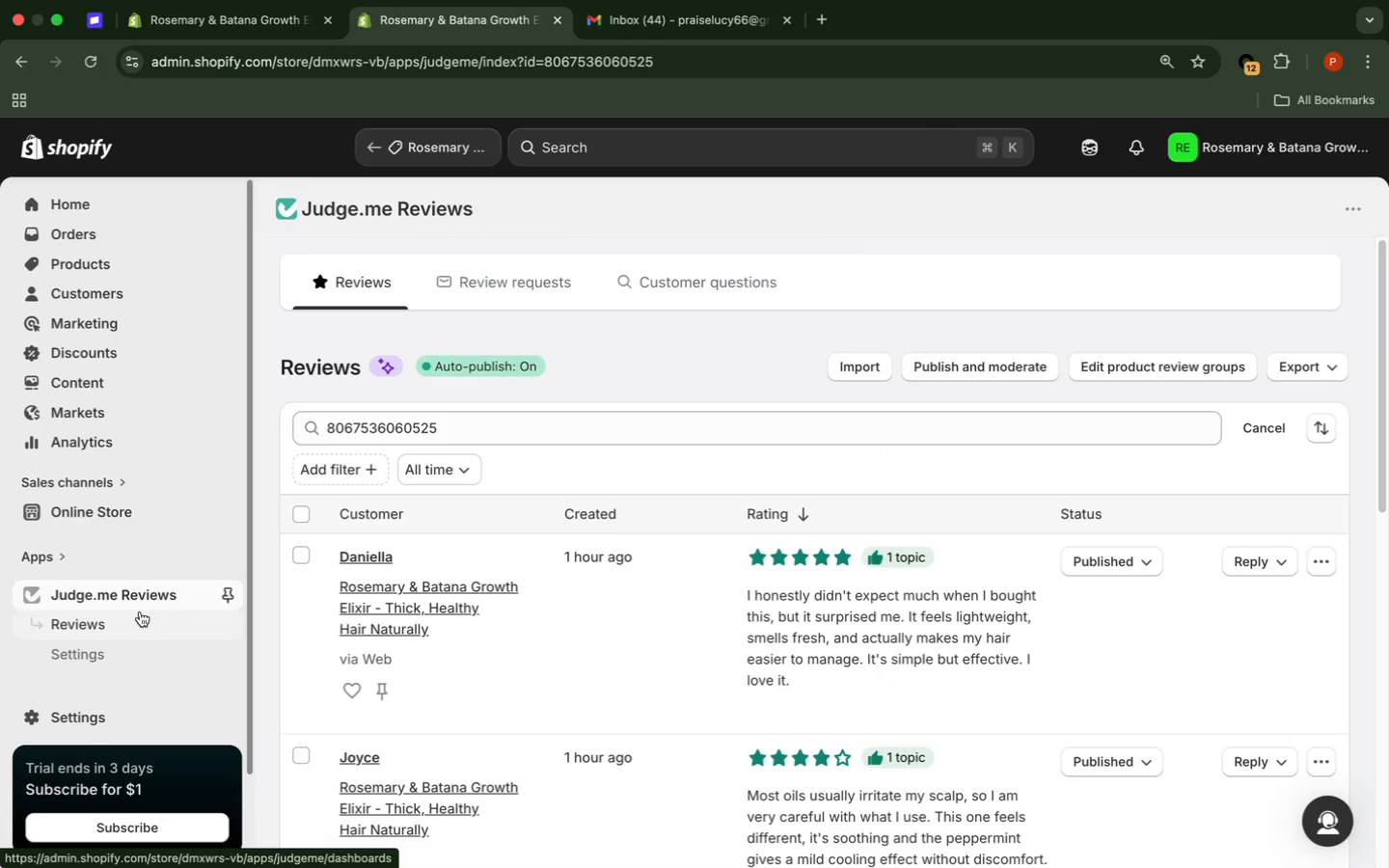 
left_click([137, 626])
 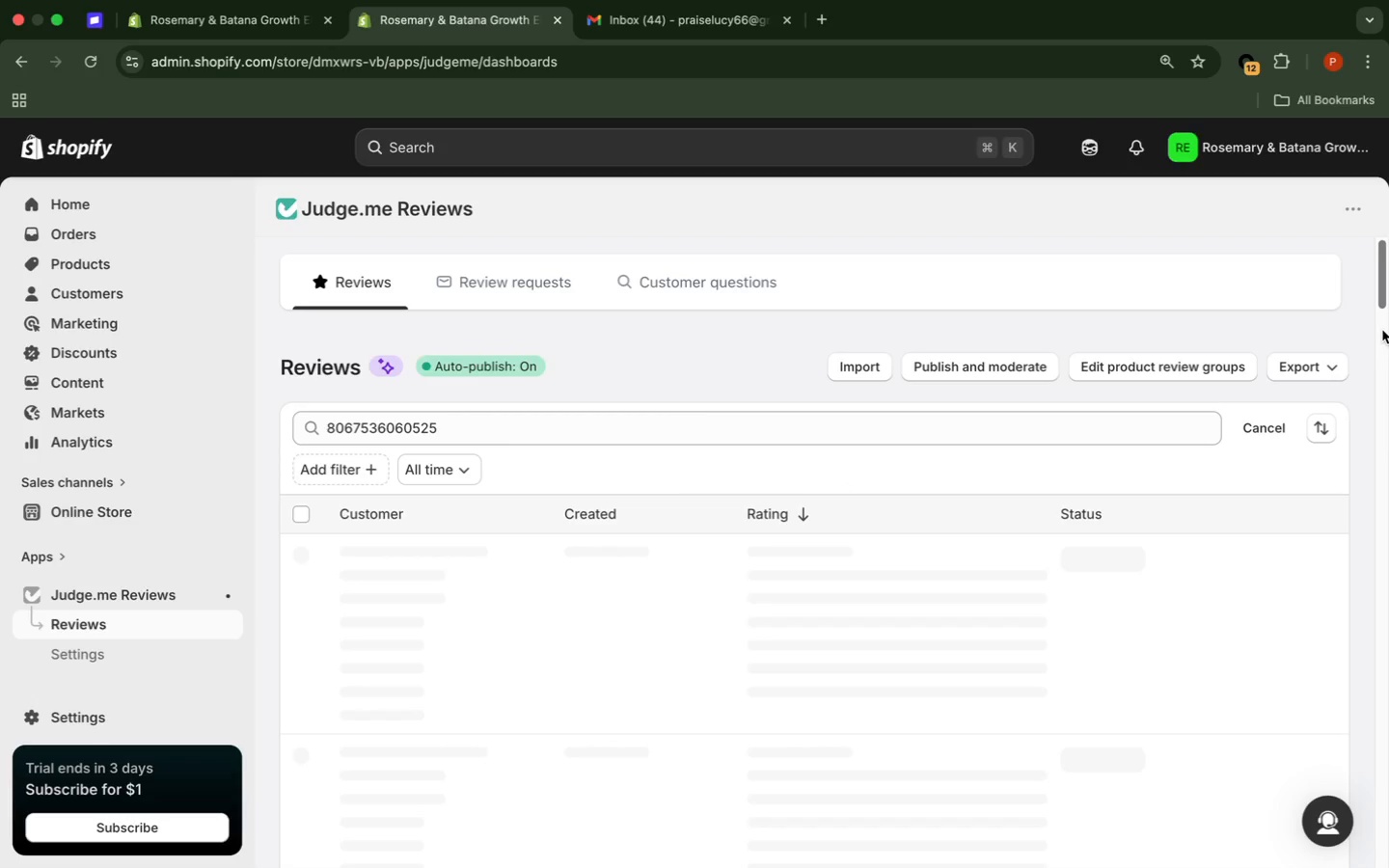 
wait(15.23)
 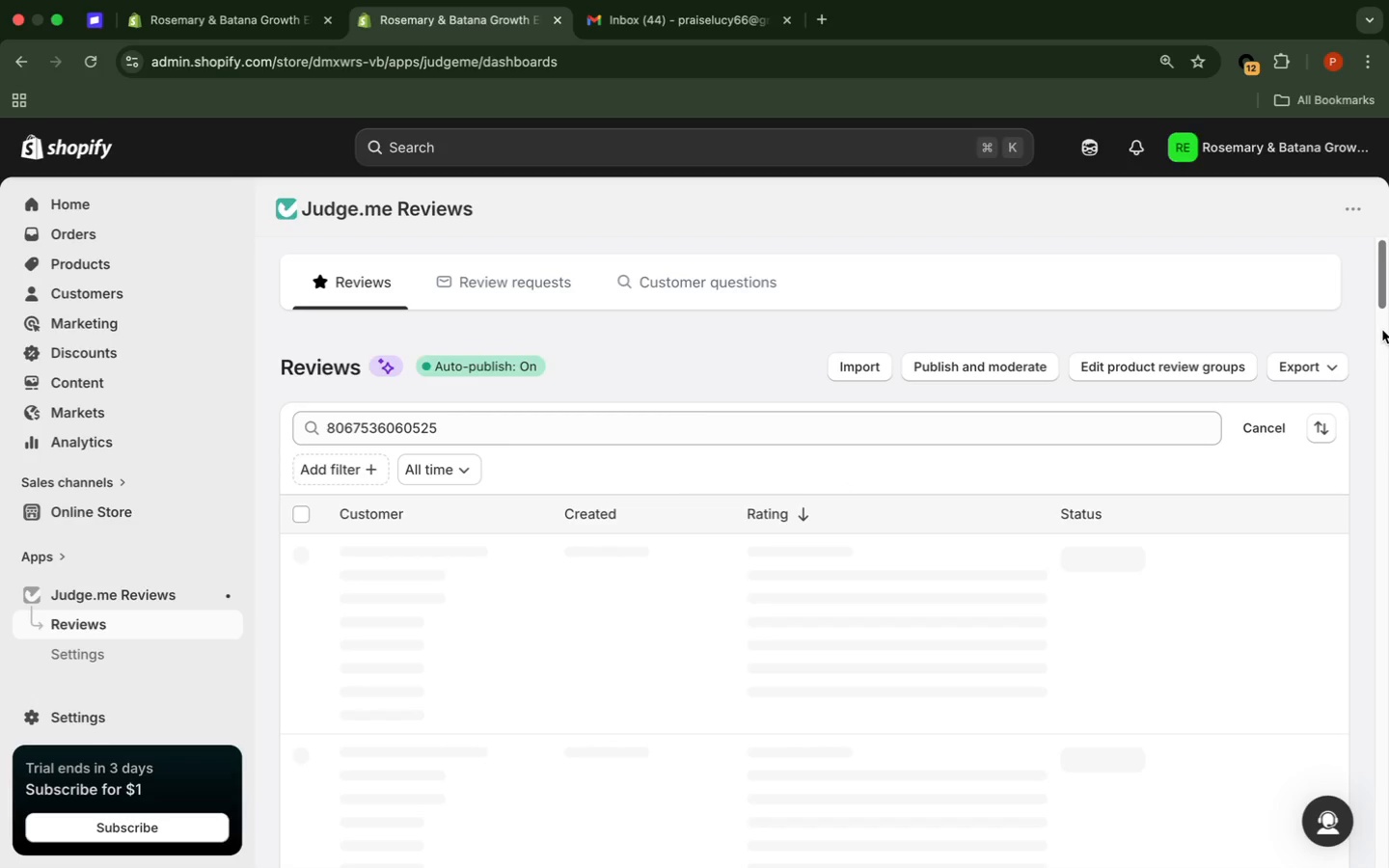 
left_click([912, 435])
 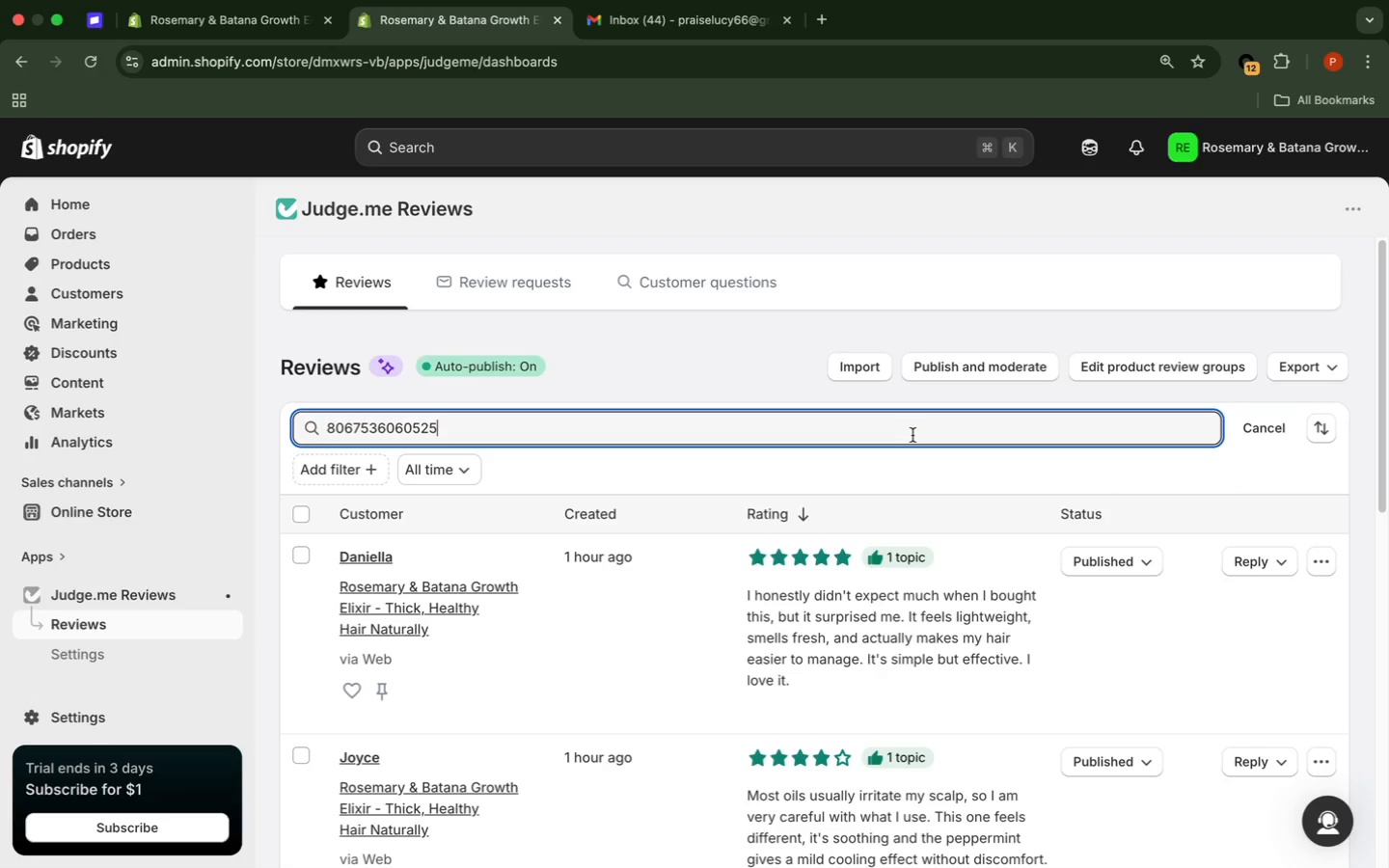 
hold_key(key=Backspace, duration=1.35)
 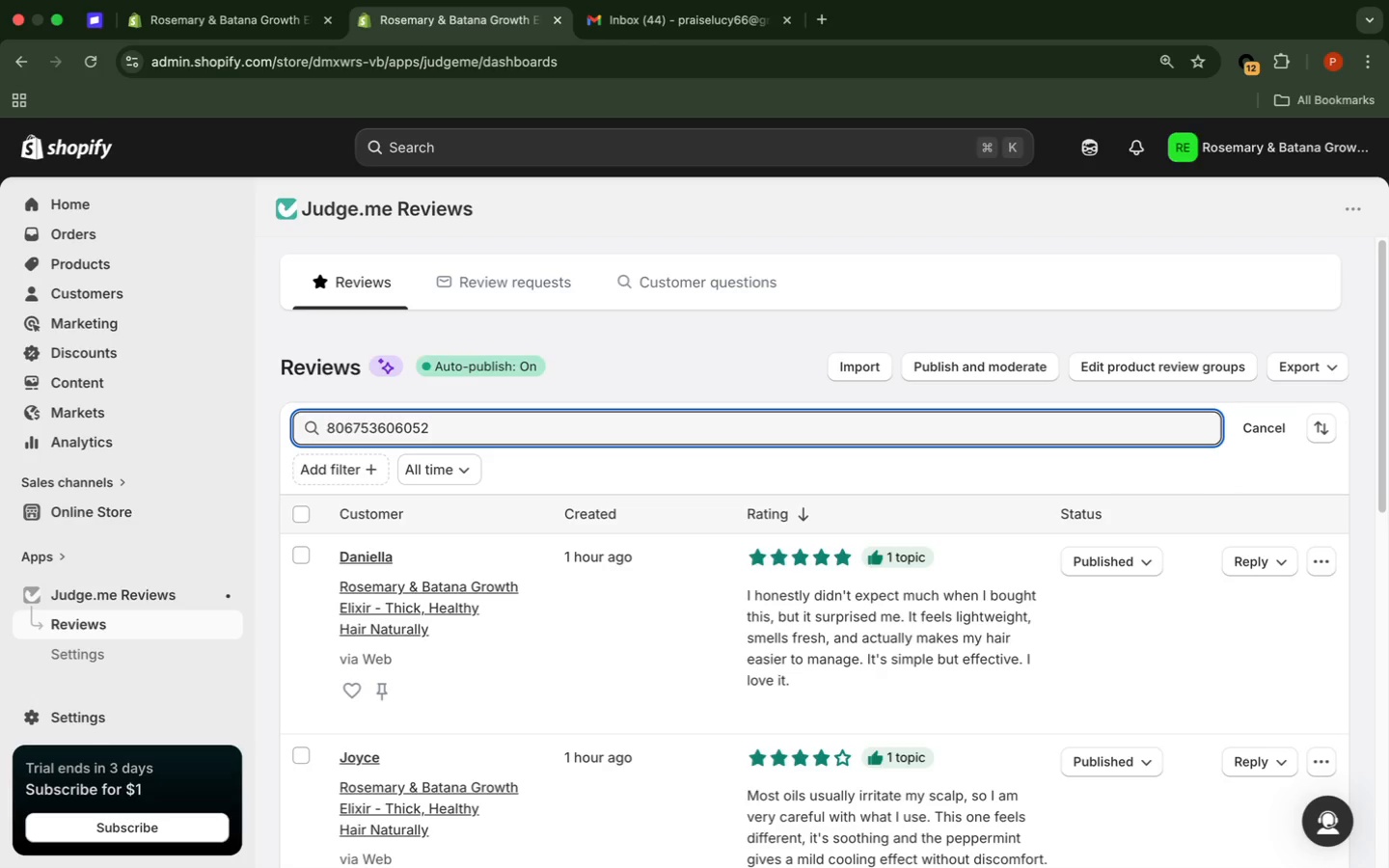 
key(Backspace)
 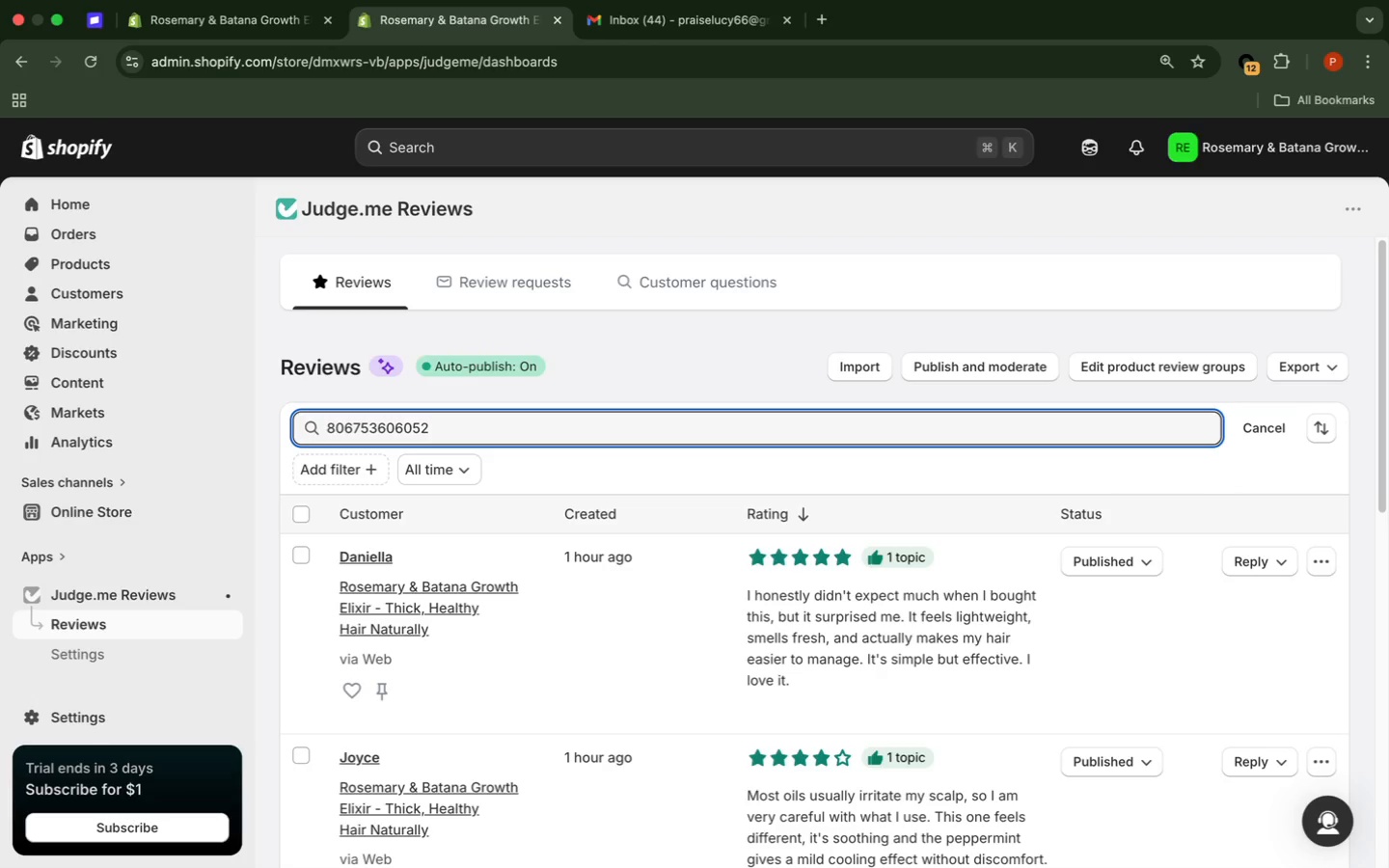 
key(Backspace)
 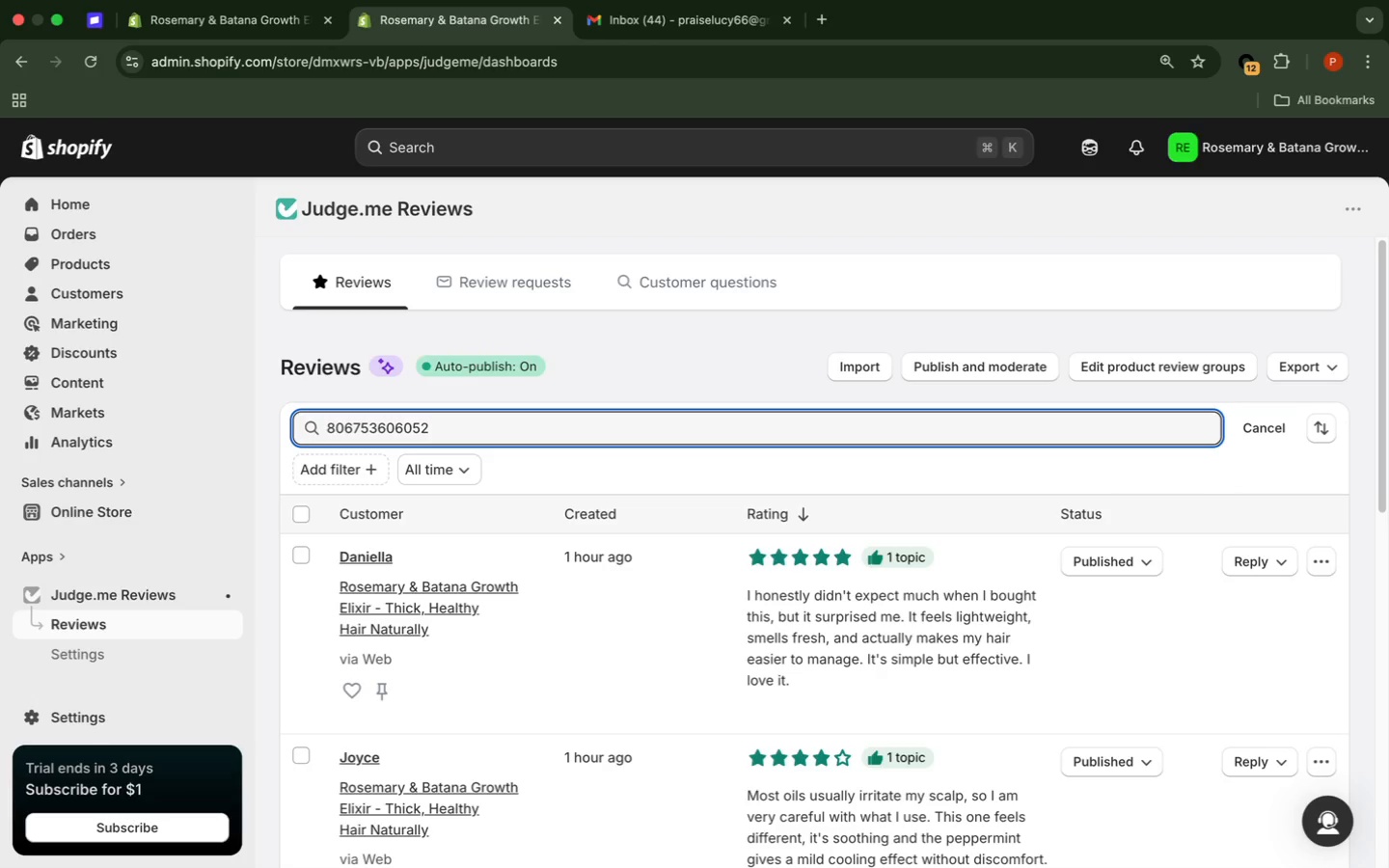 
key(Backspace)
 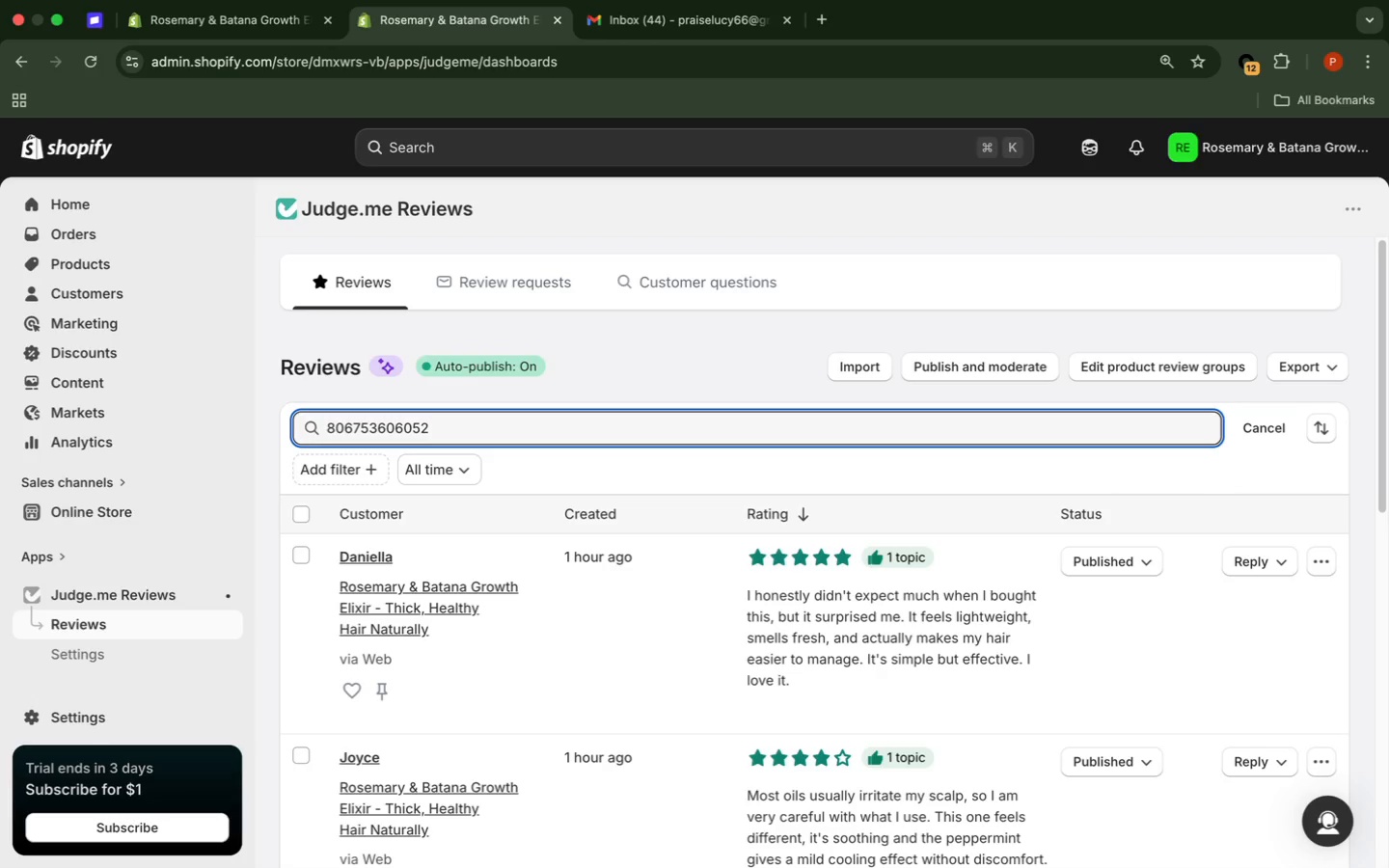 
key(Backspace)
 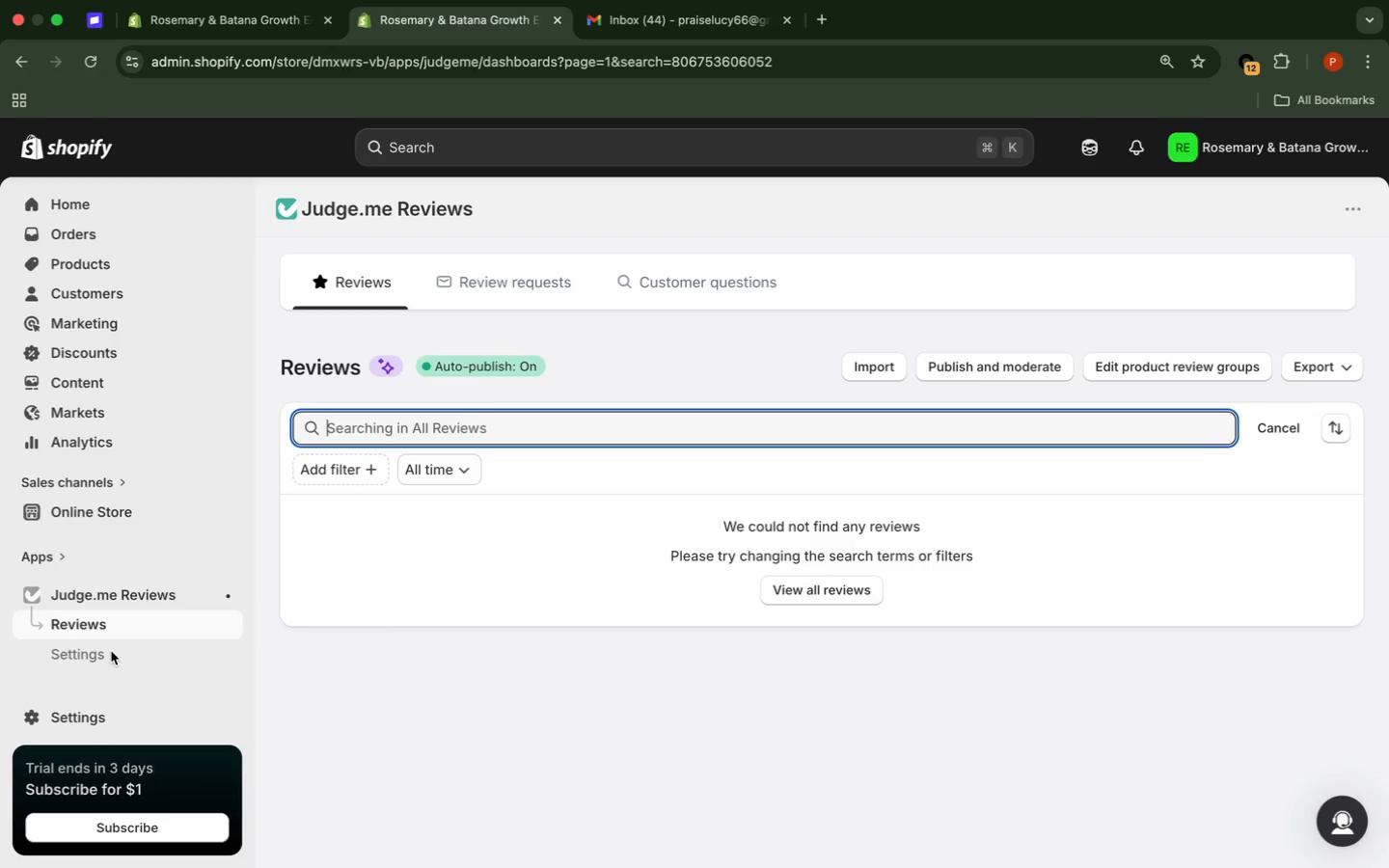 
left_click([127, 600])
 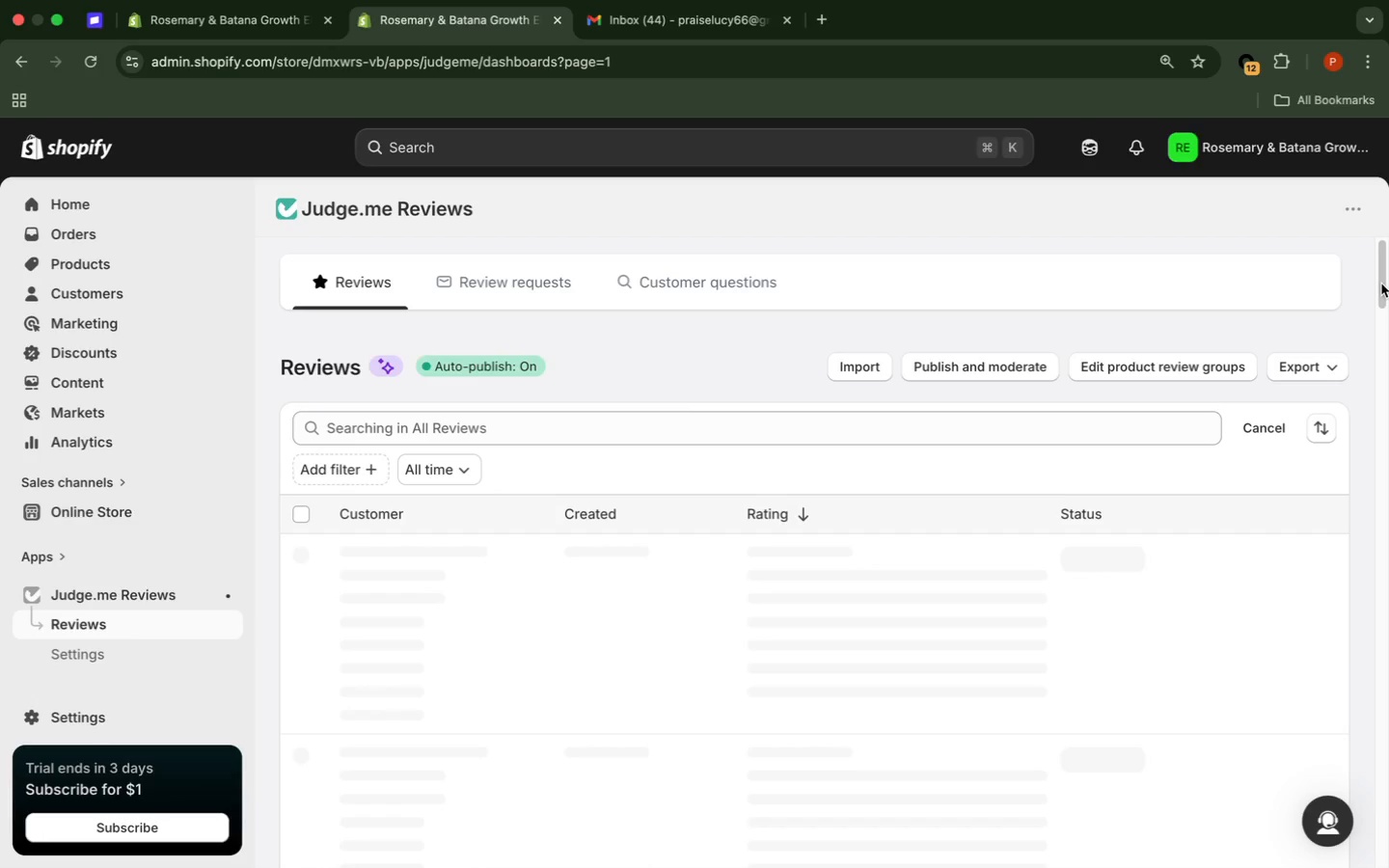 
wait(11.24)
 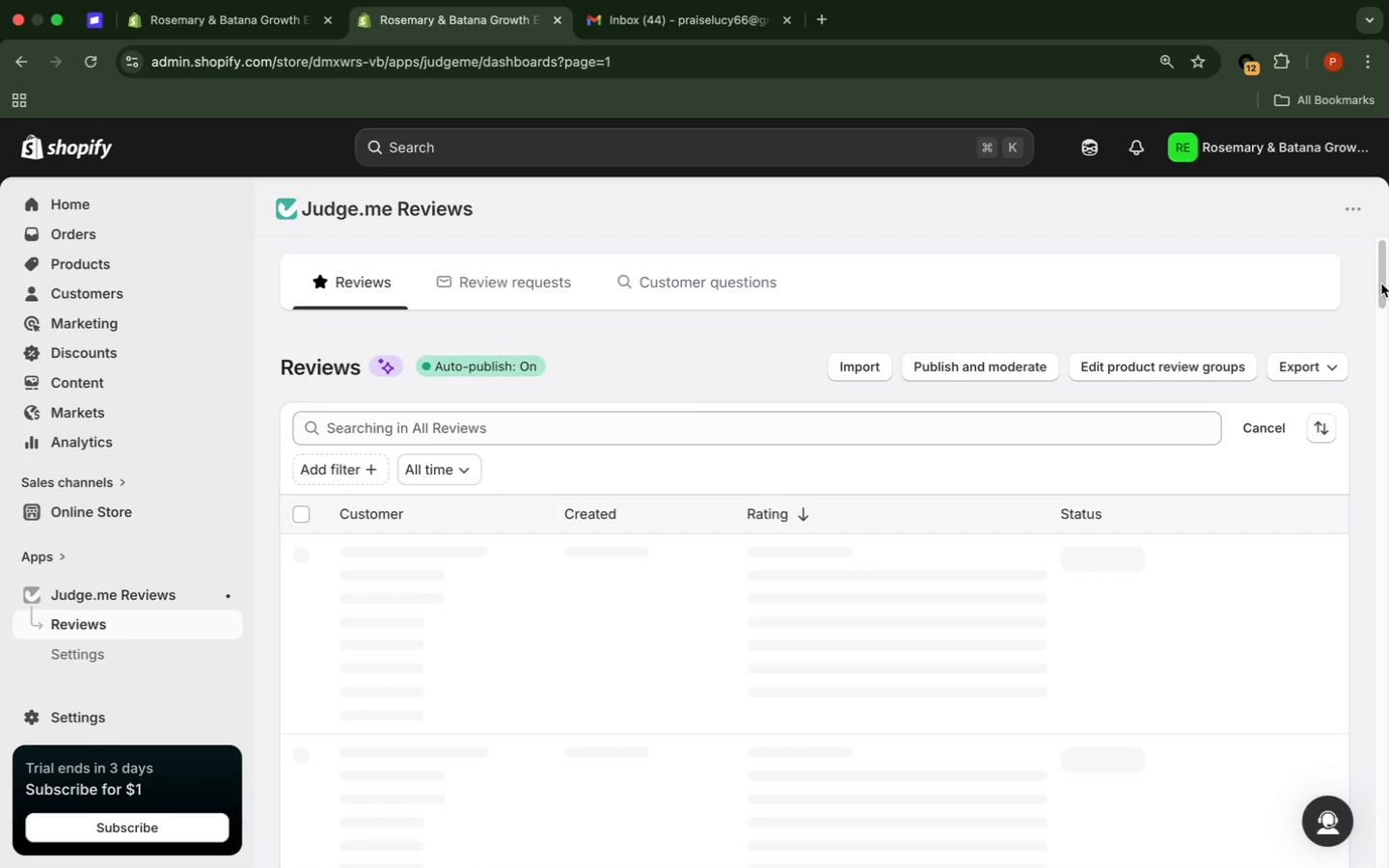 
left_click_drag(start_coordinate=[1381, 284], to_coordinate=[1381, 288])
 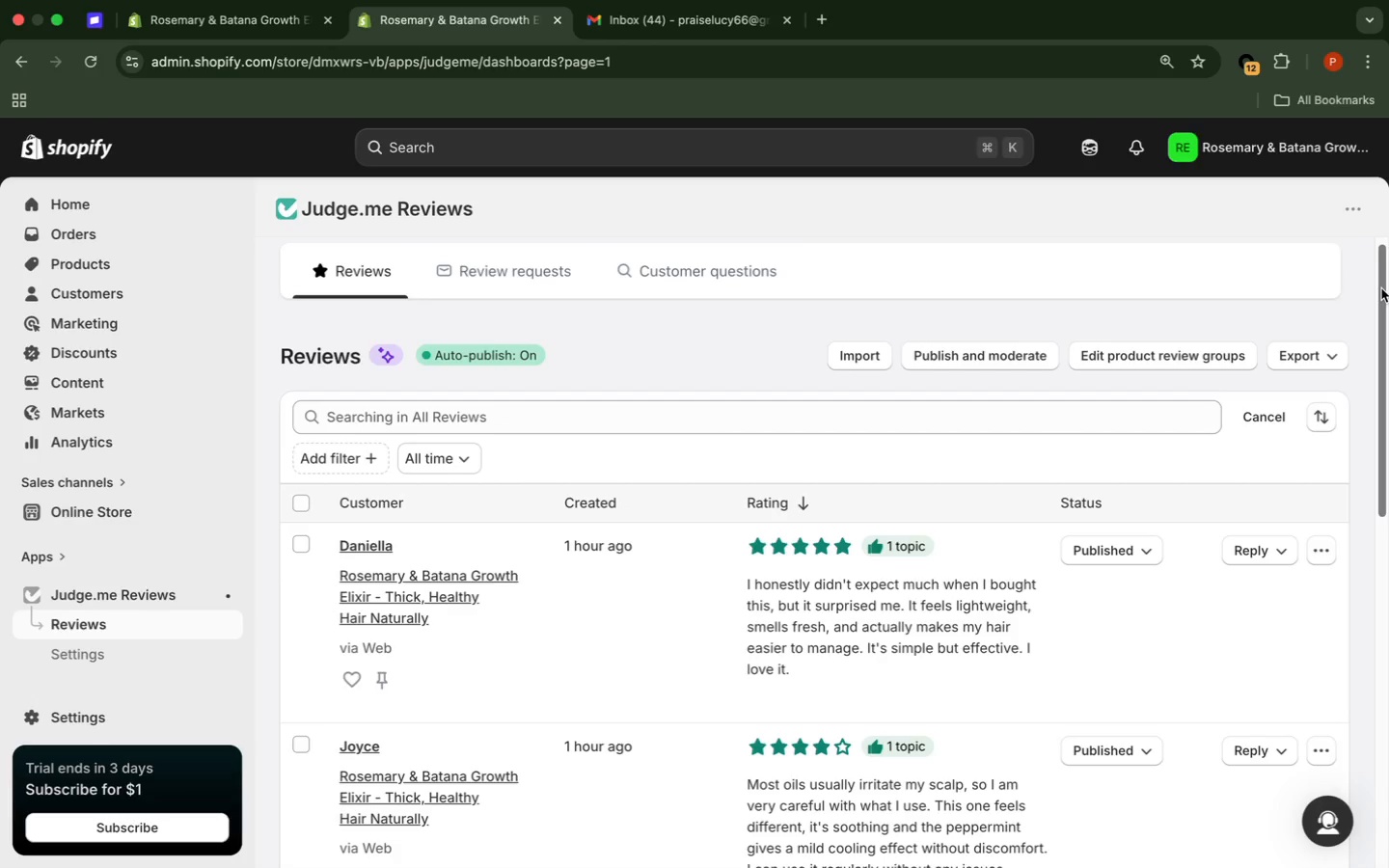 
left_click_drag(start_coordinate=[1386, 284], to_coordinate=[1388, 288])
 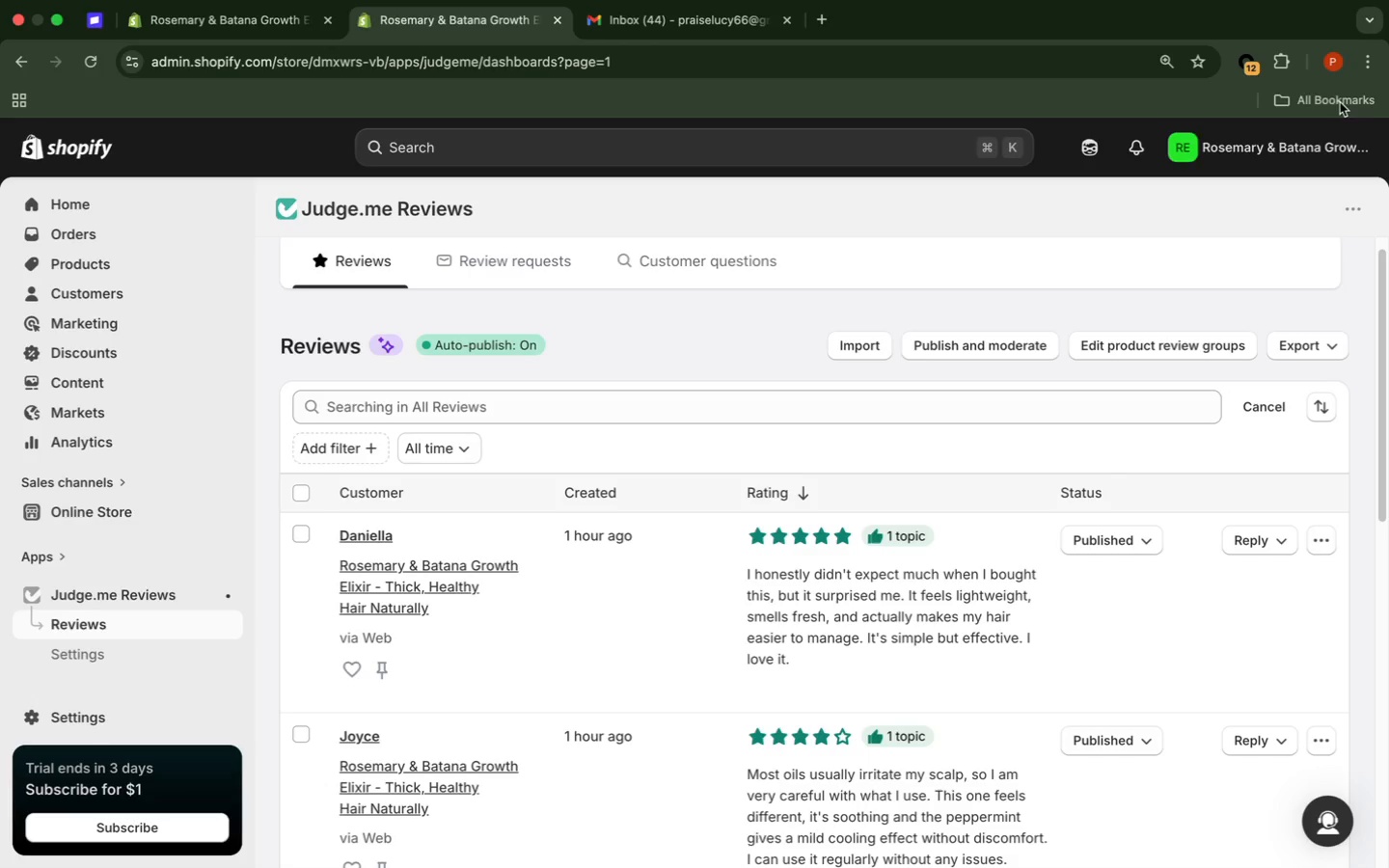 
left_click([1371, 63])
 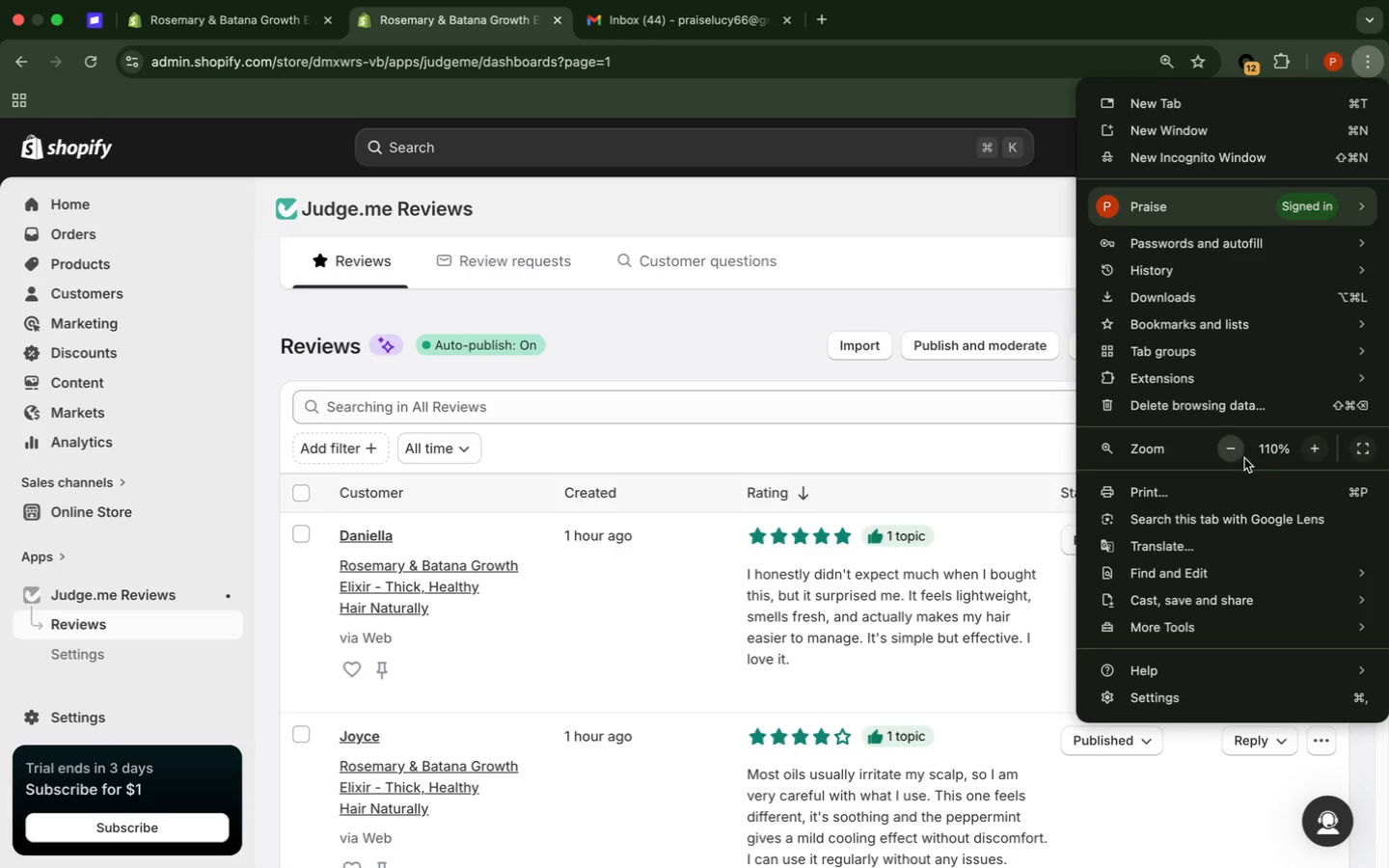 
left_click([1232, 455])
 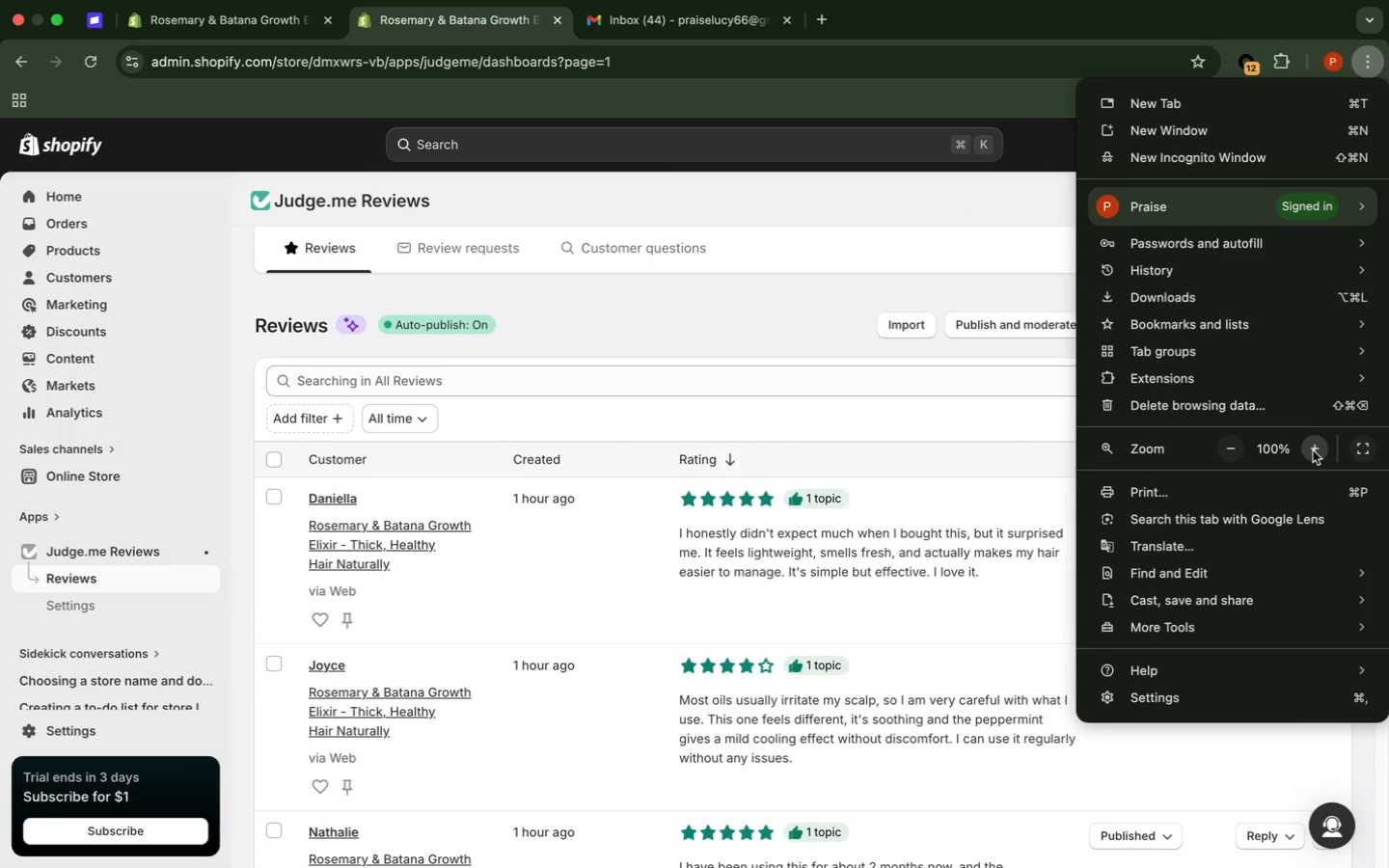 
wait(7.46)
 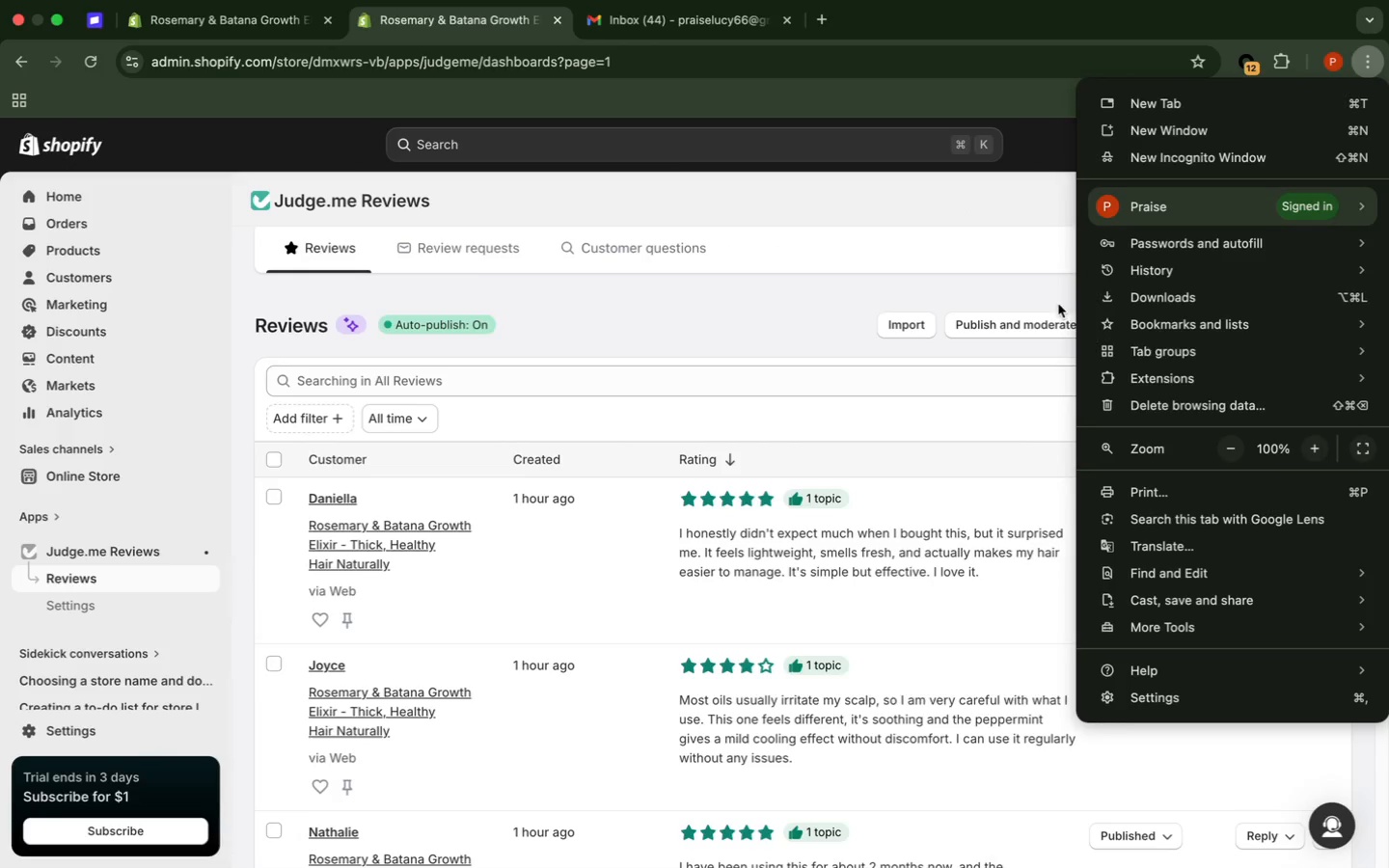 
left_click([1313, 450])
 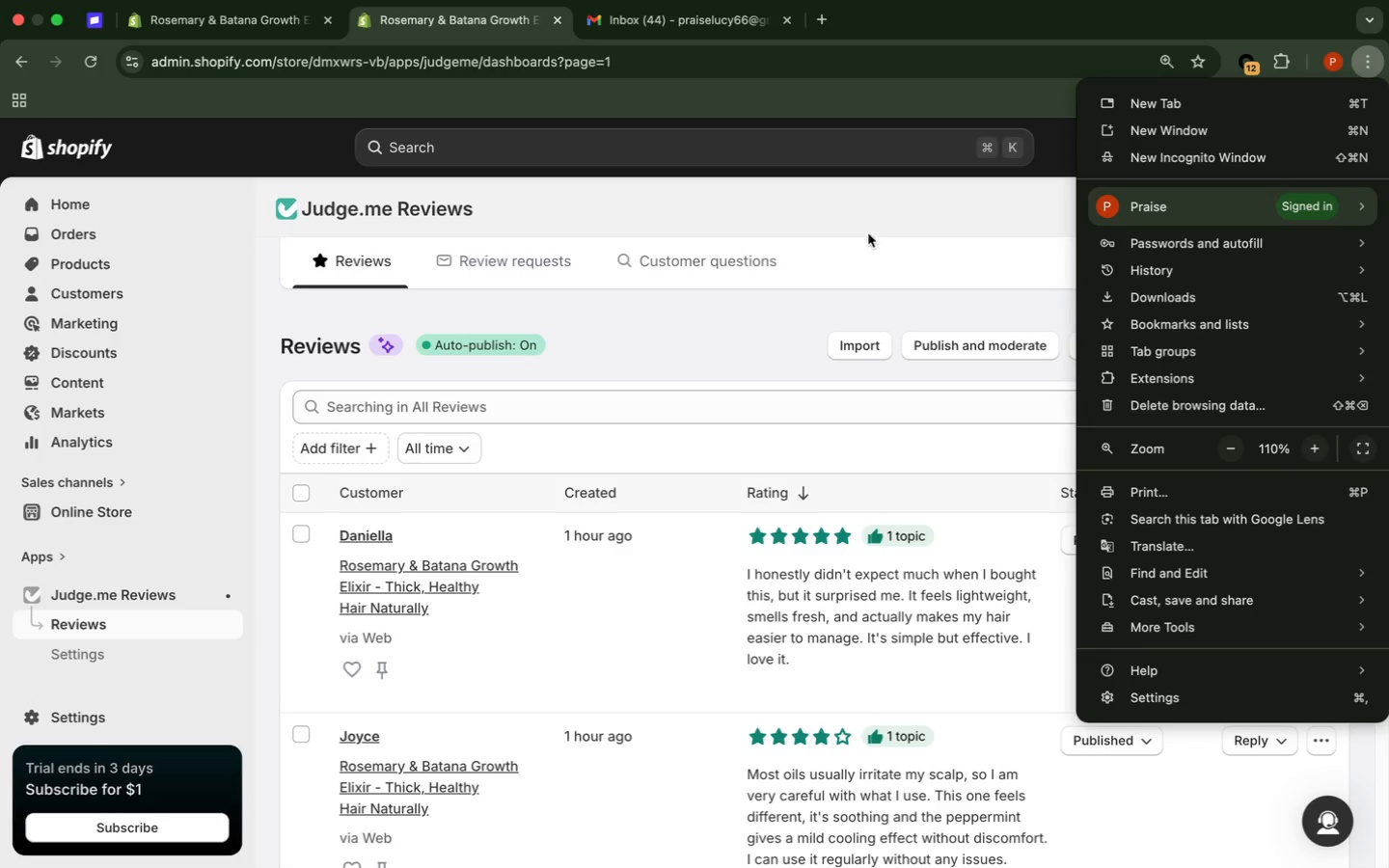 
left_click([942, 227])
 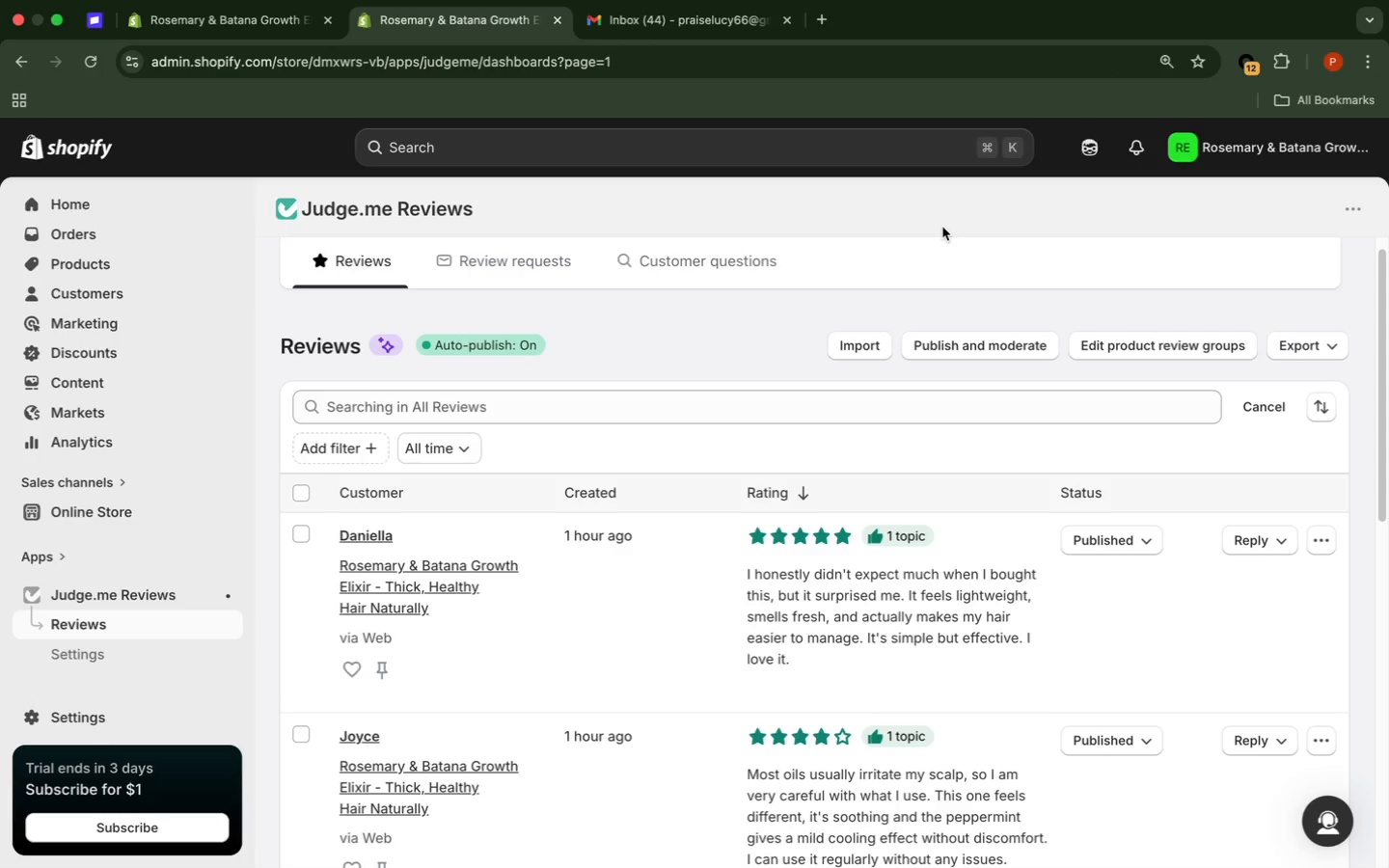 
scroll: coordinate [941, 228], scroll_direction: down, amount: 15.0
 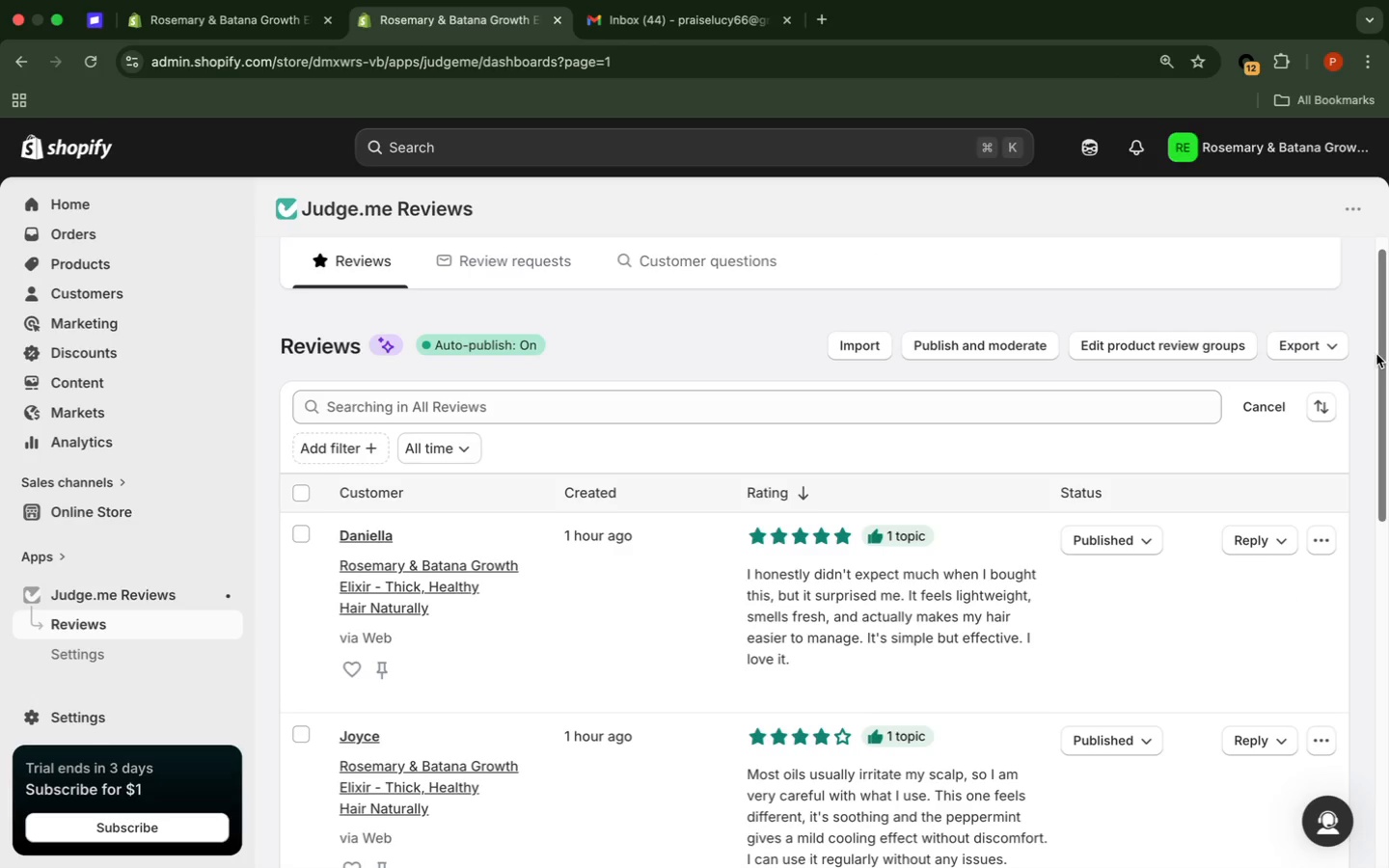 
left_click([1384, 351])
 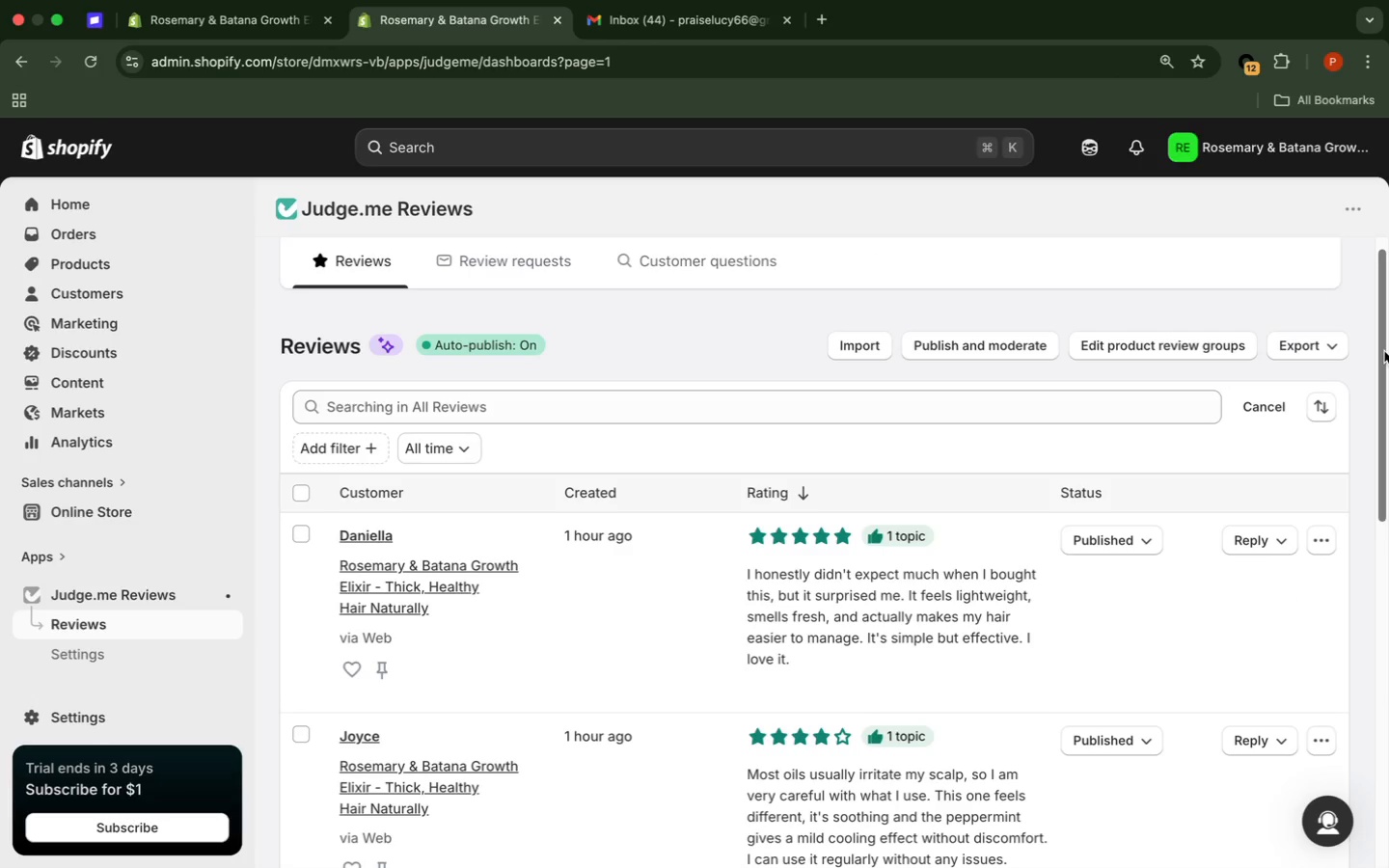 
scroll: coordinate [1384, 351], scroll_direction: up, amount: 8.0
 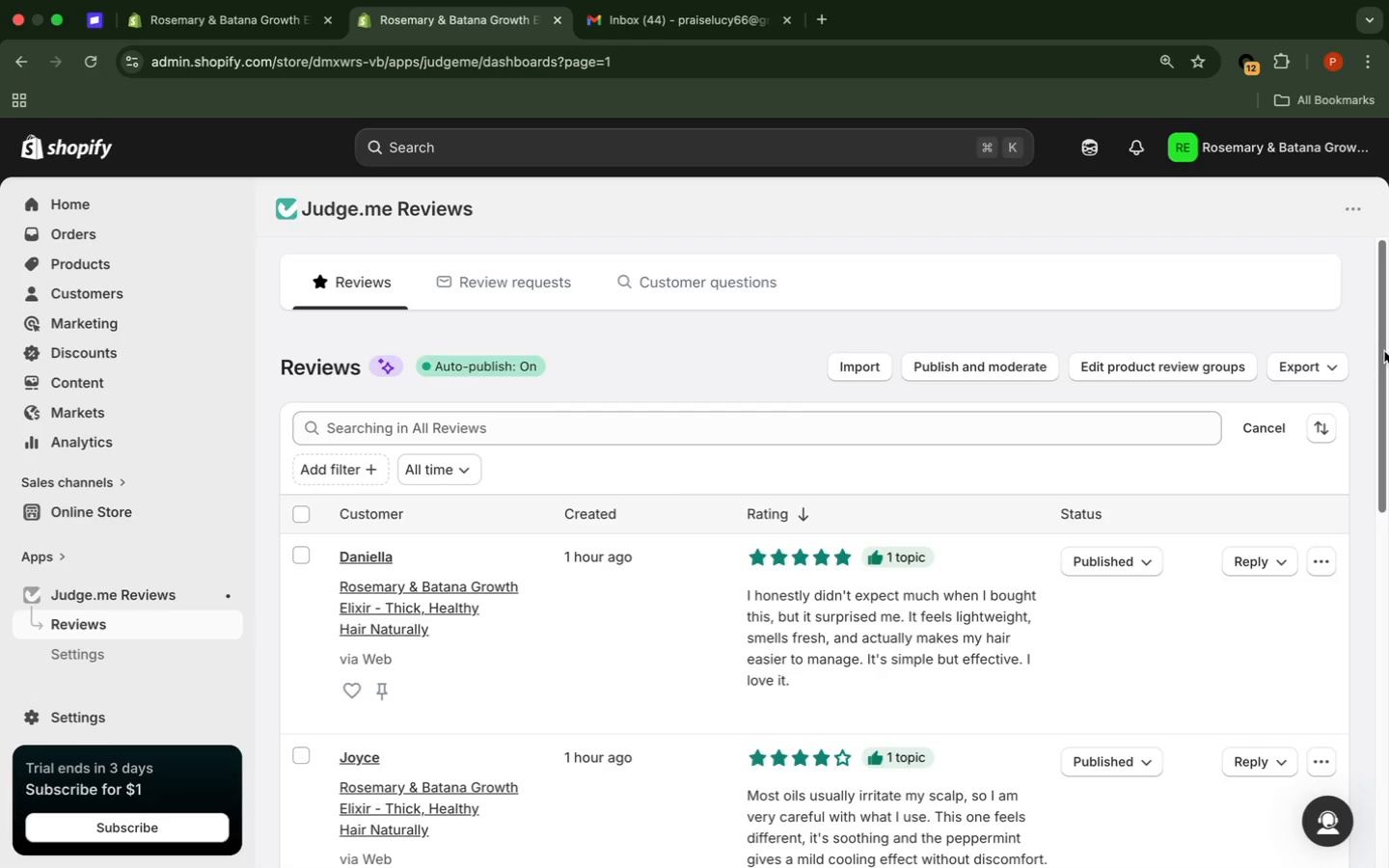 
scroll: coordinate [1384, 351], scroll_direction: down, amount: 3.0
 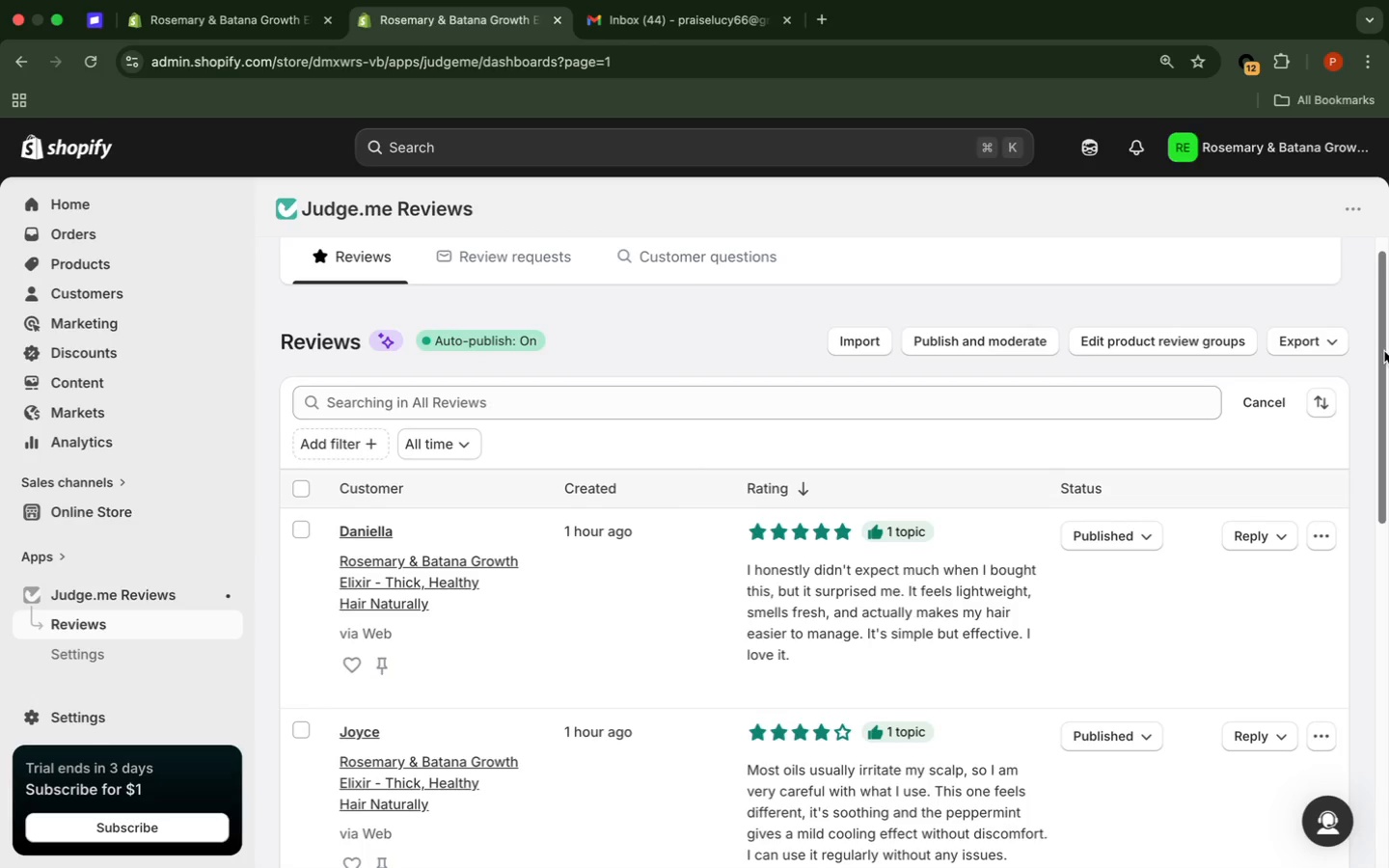 
scroll: coordinate [1384, 351], scroll_direction: up, amount: 1.0
 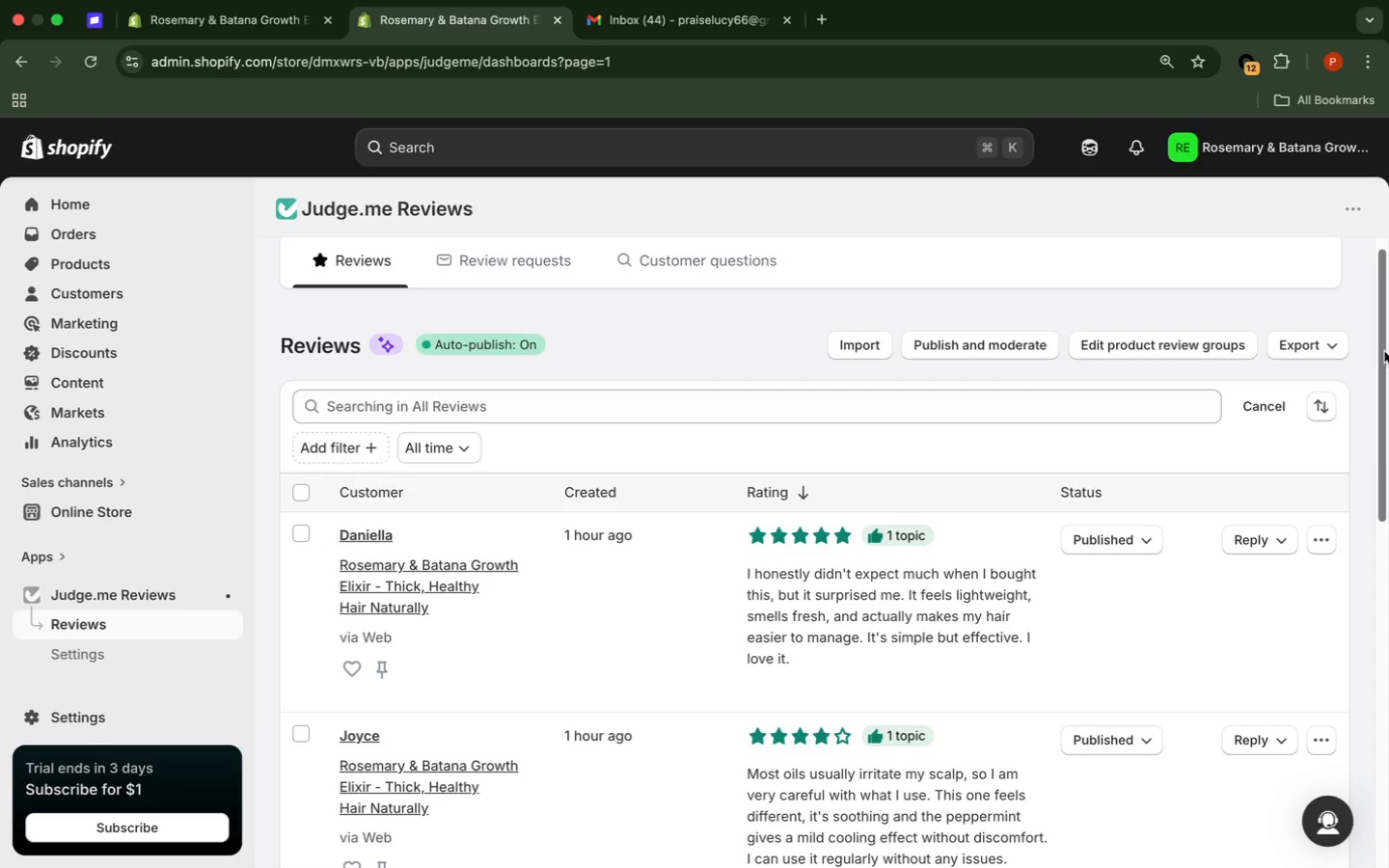 
scroll: coordinate [1384, 350], scroll_direction: down, amount: 3.0
 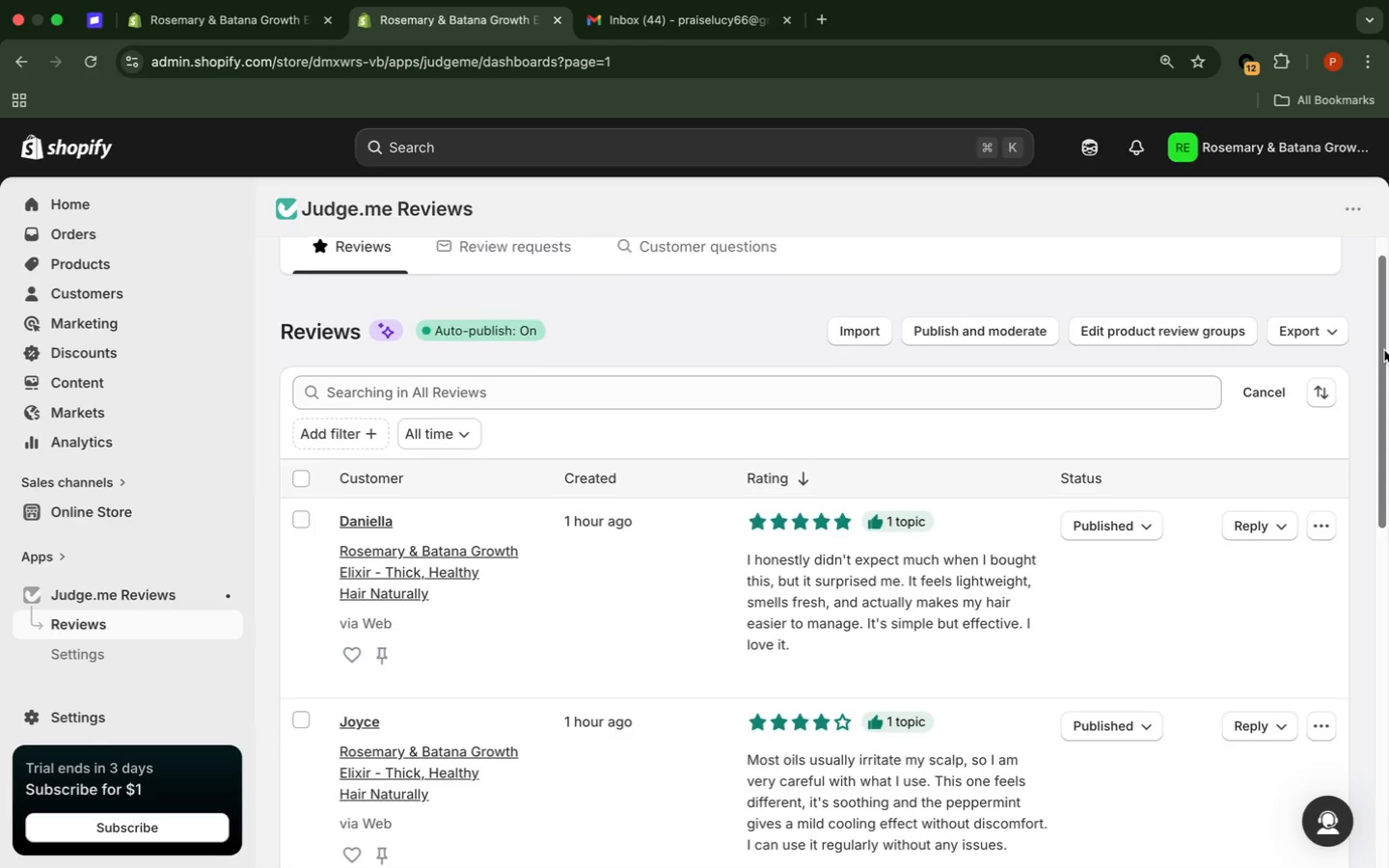 
scroll: coordinate [1384, 350], scroll_direction: up, amount: 2.0
 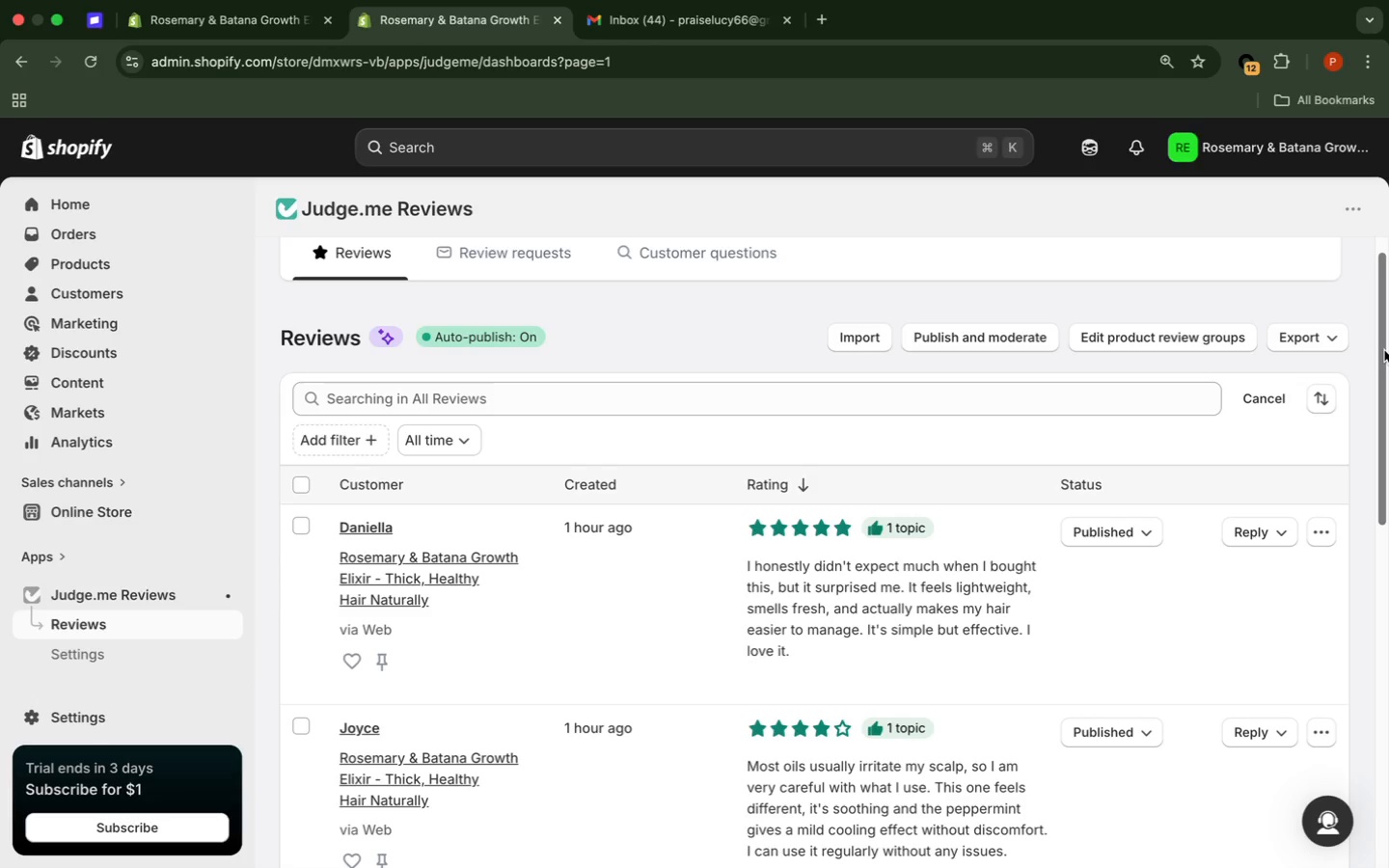 
mouse_move([1382, 719])
 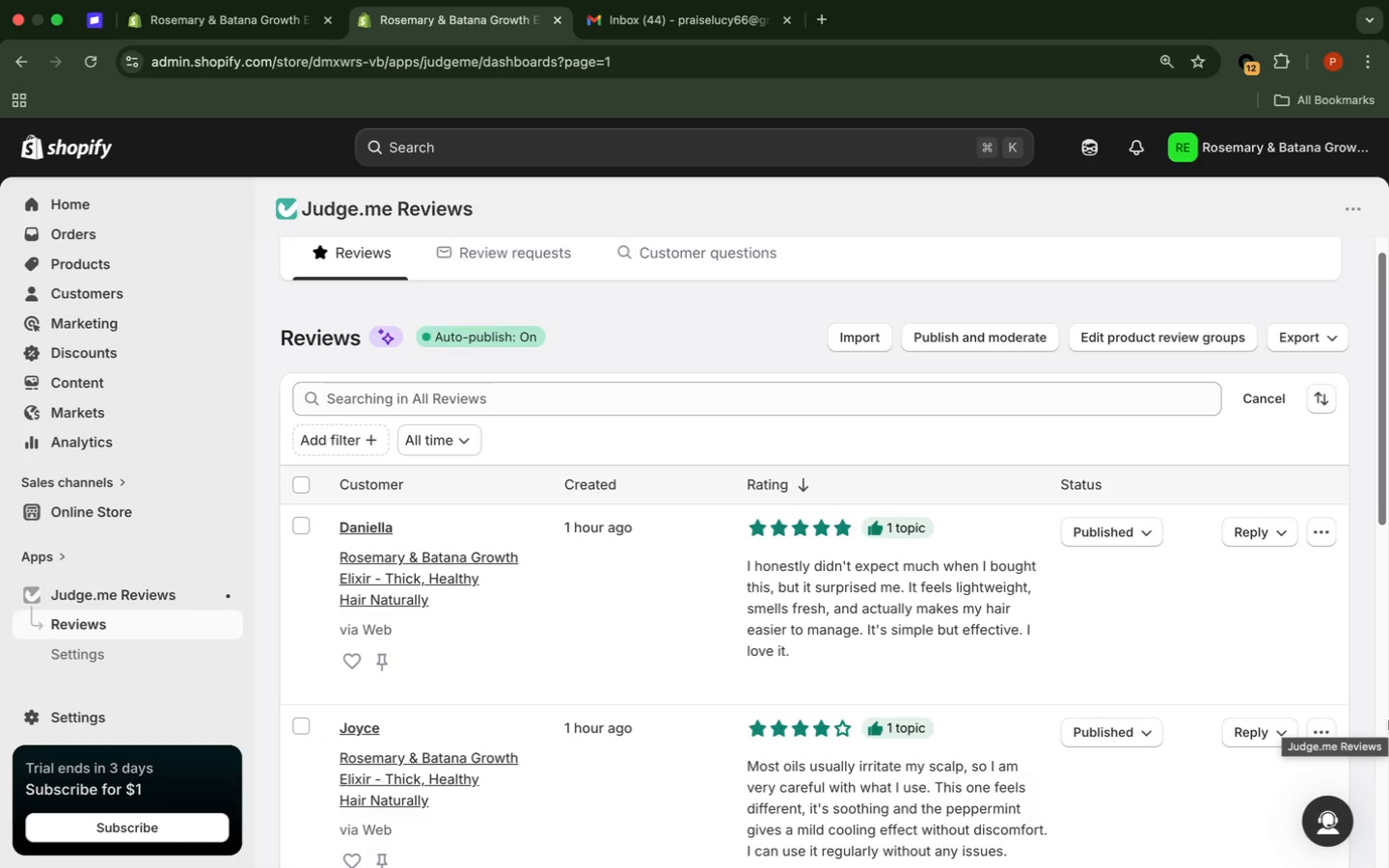 
wait(7.83)
 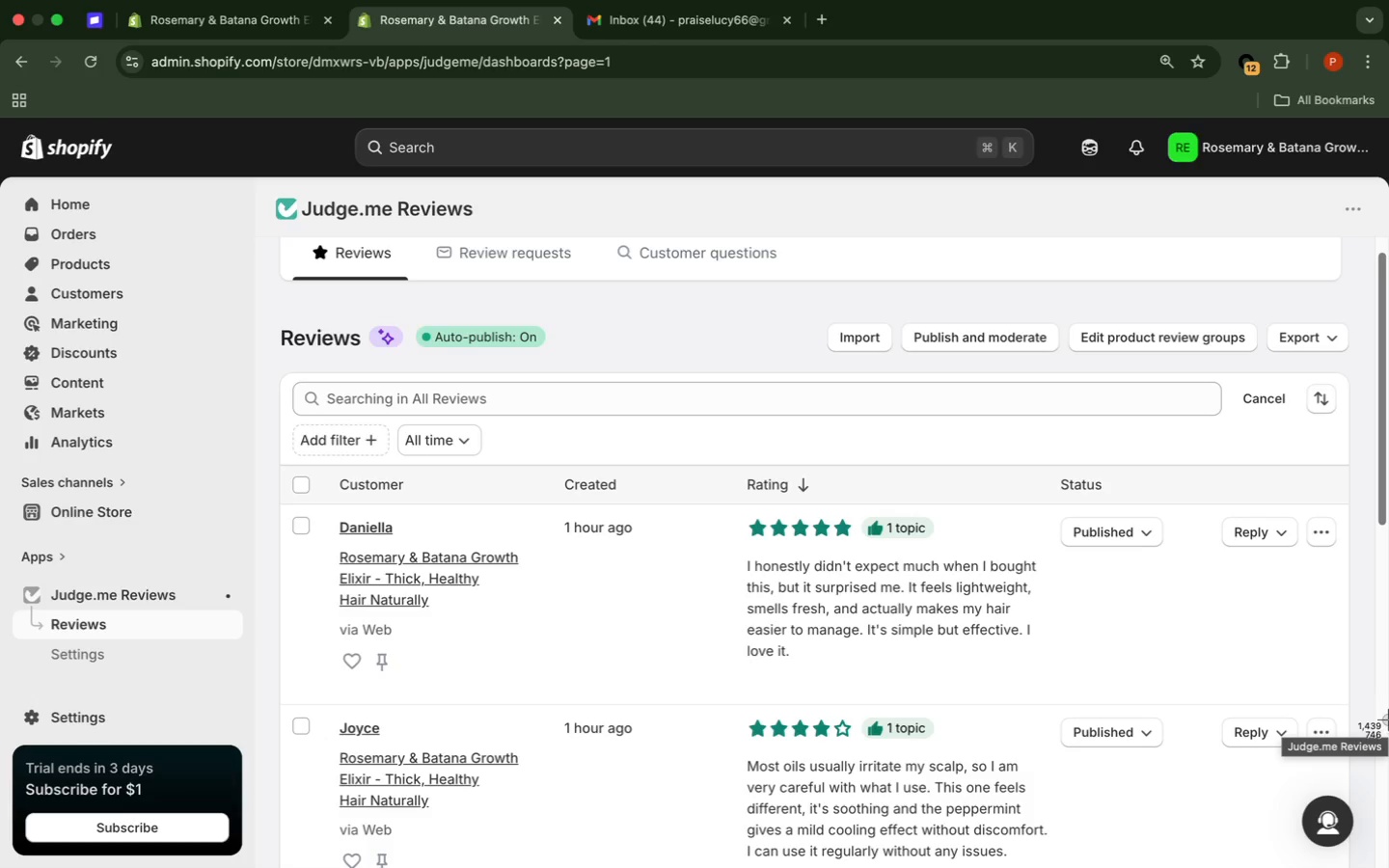 
key(Meta+Shift+4)
 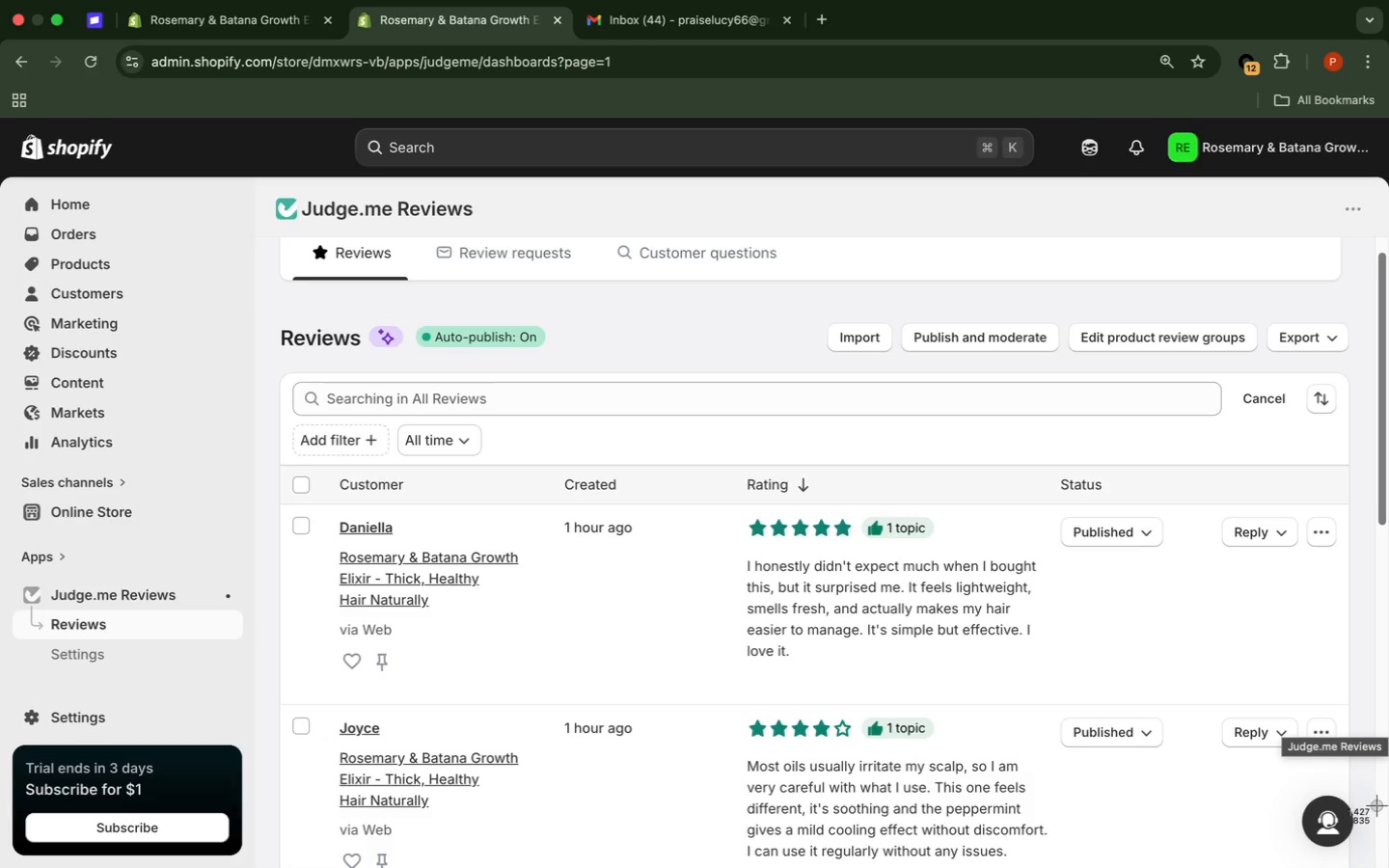 
wait(8.7)
 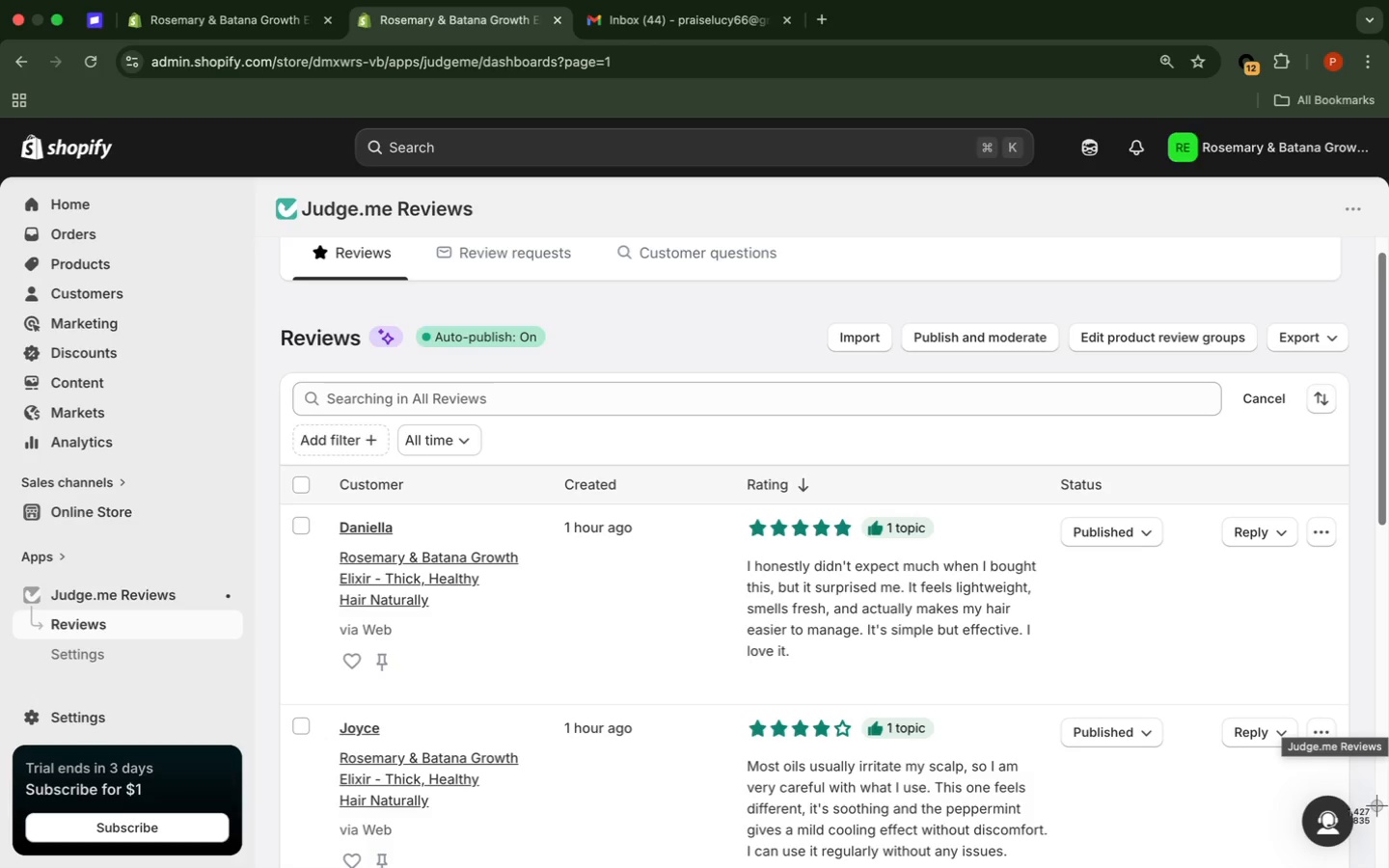 
left_click([1384, 738])
 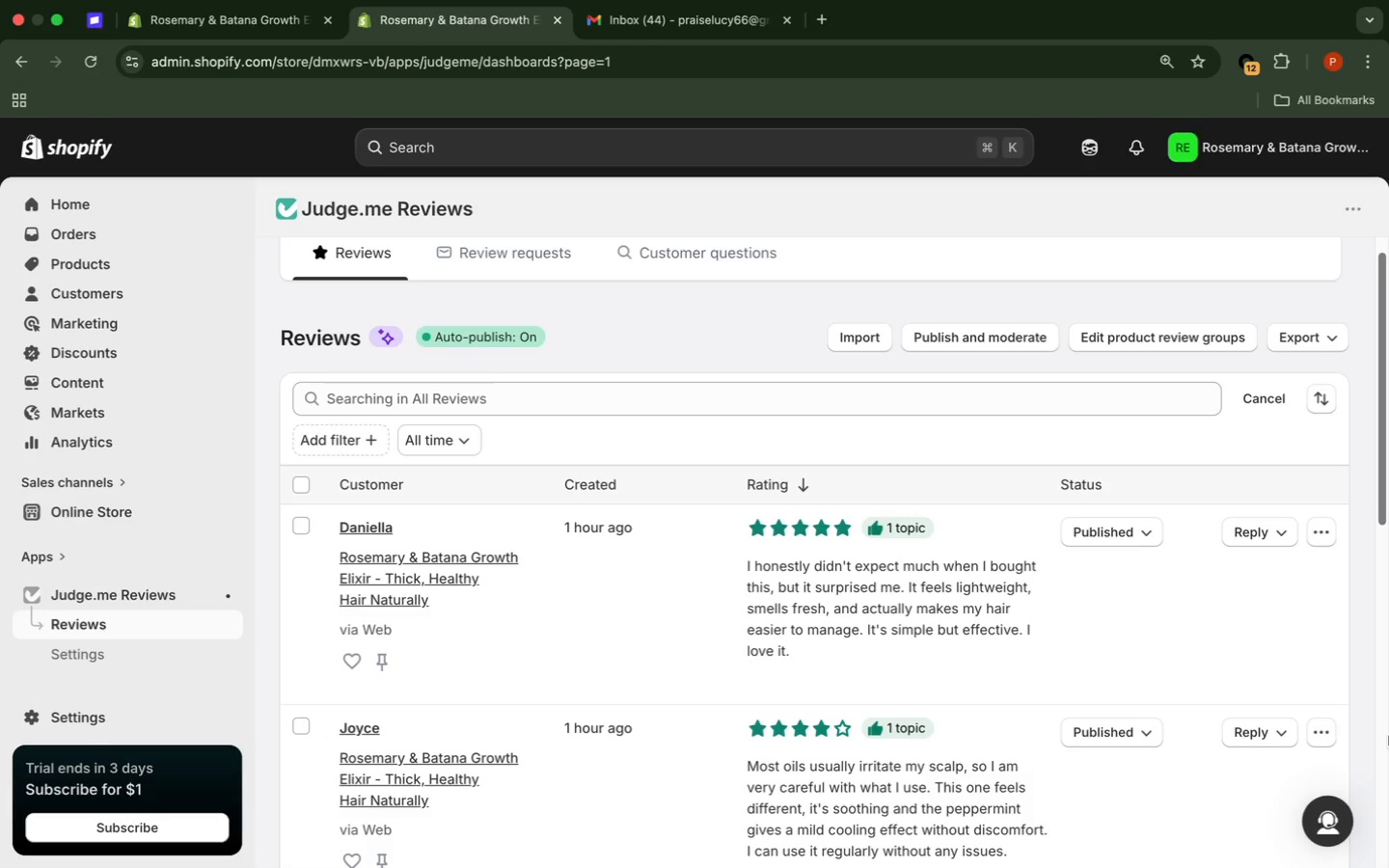 
wait(8.5)
 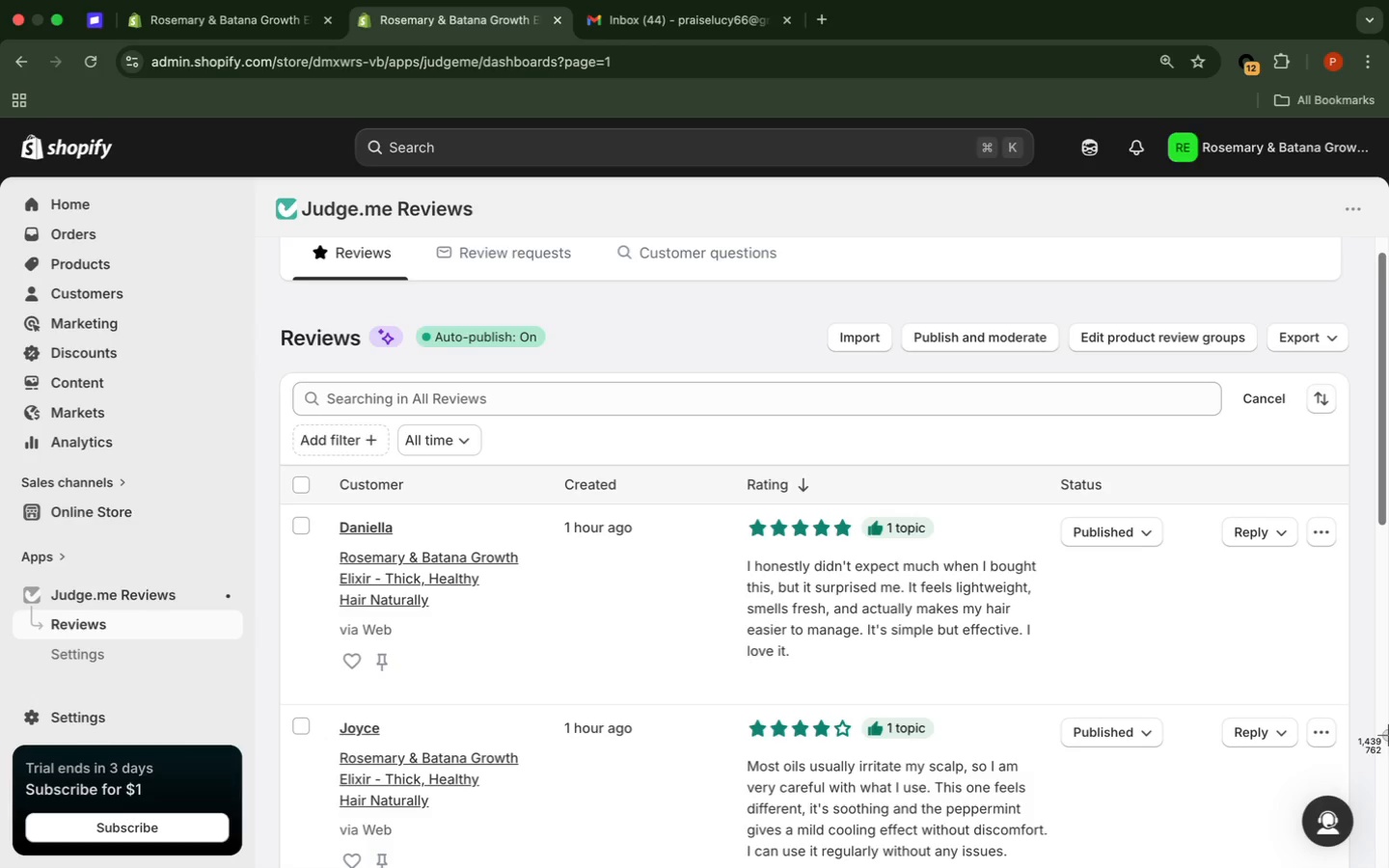 
key(Meta+Shift+4)
 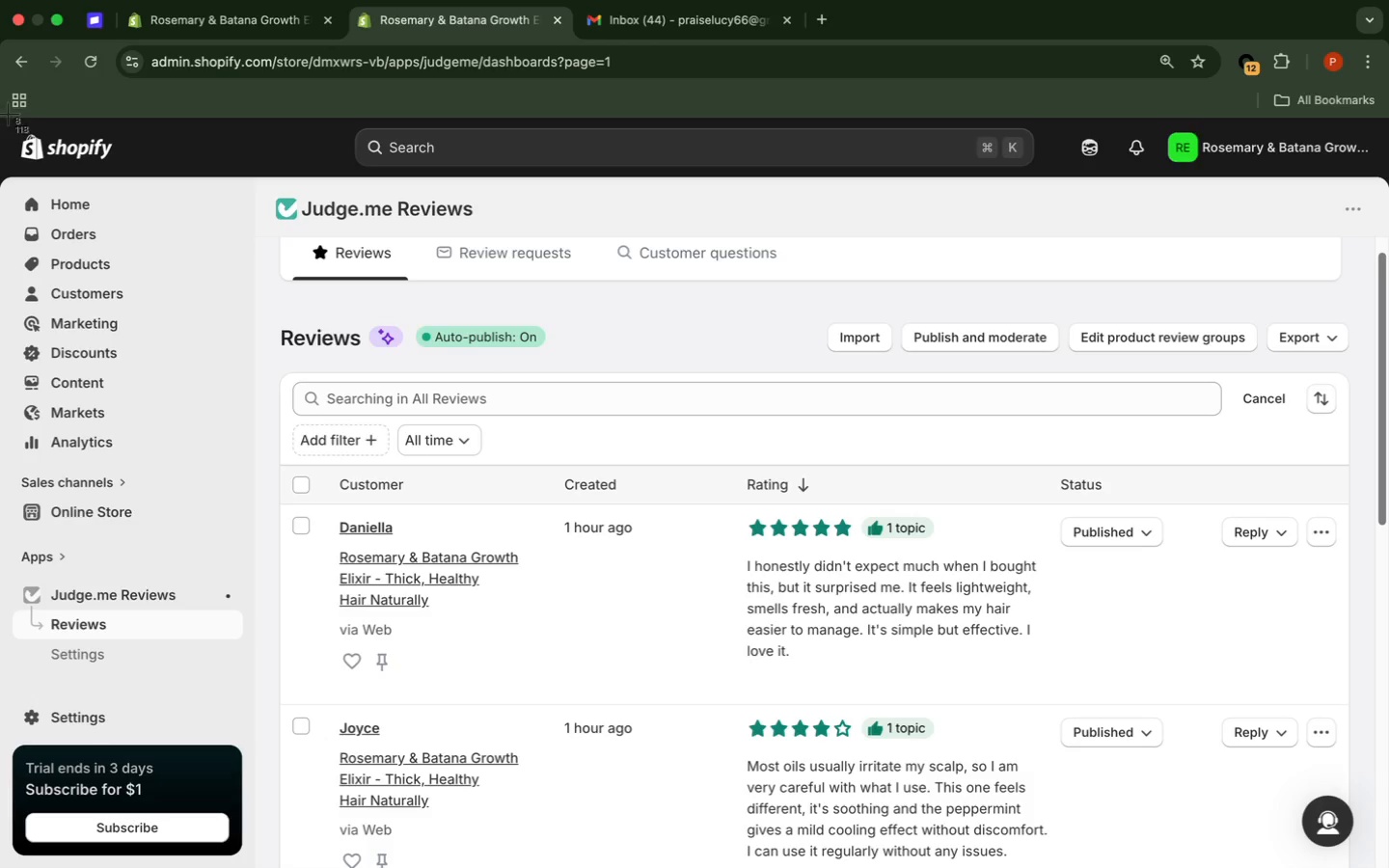 
wait(7.42)
 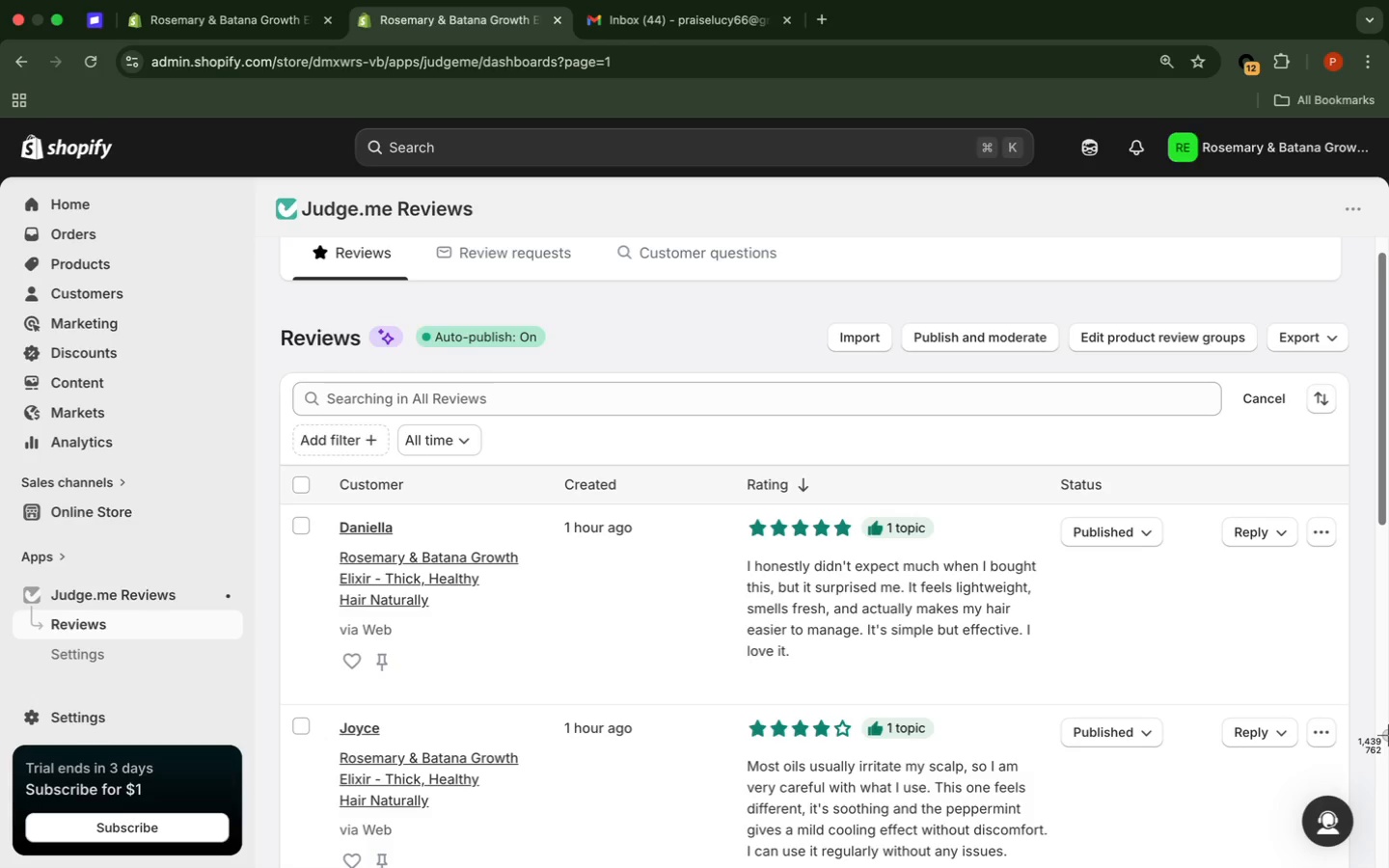 
left_click_drag(start_coordinate=[0, 120], to_coordinate=[1388, 866])
 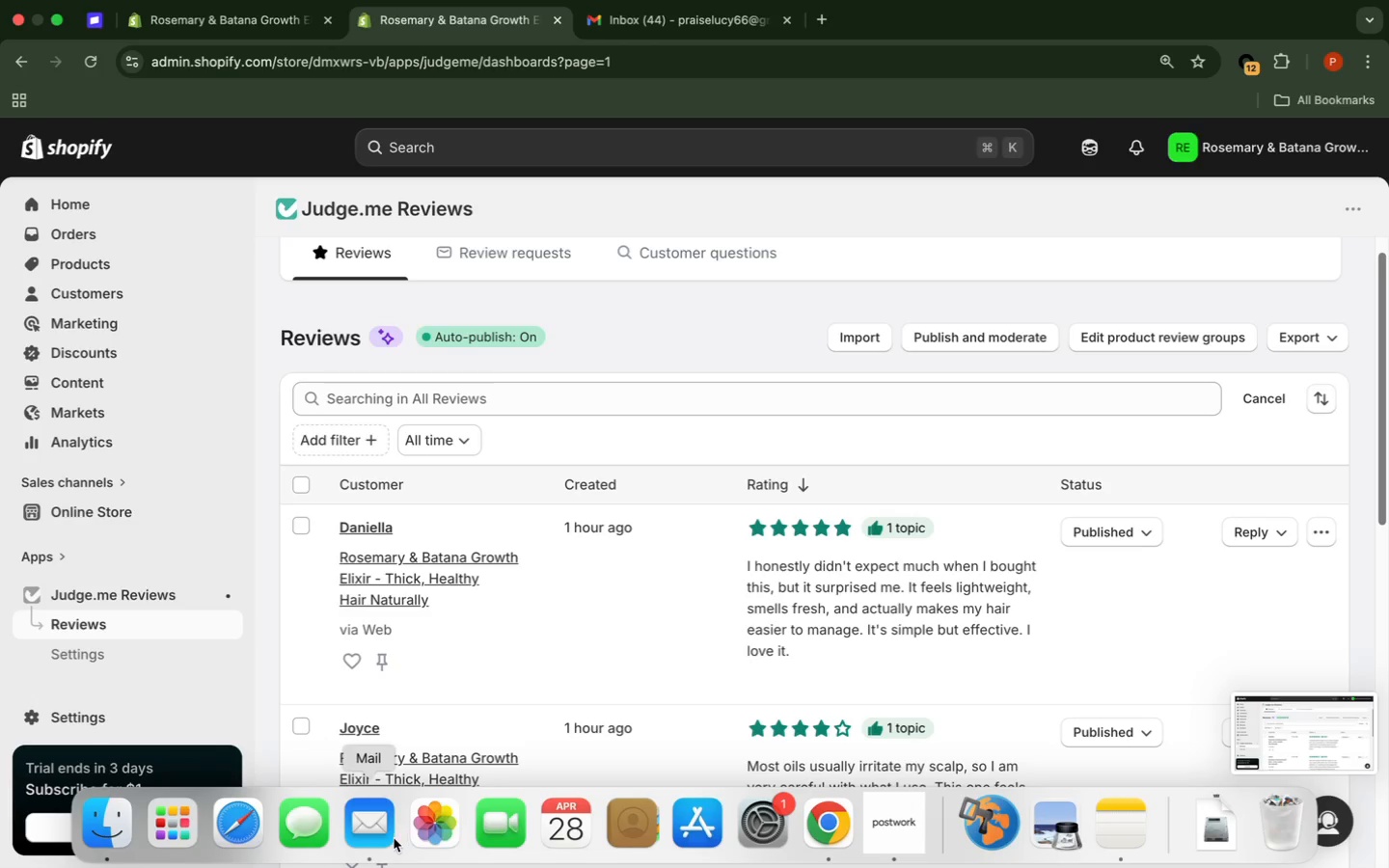 
wait(5.05)
 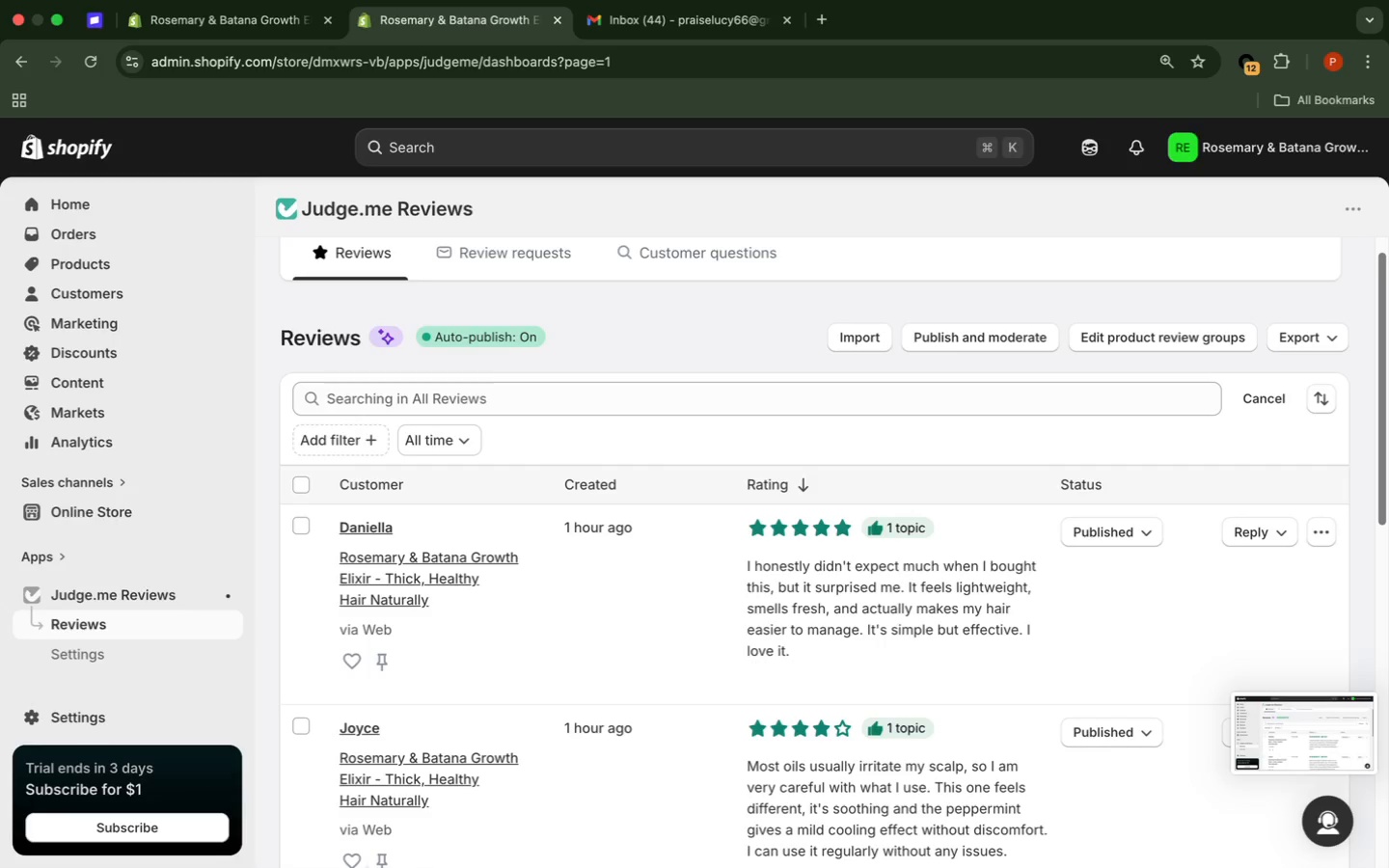 
left_click([91, 844])
 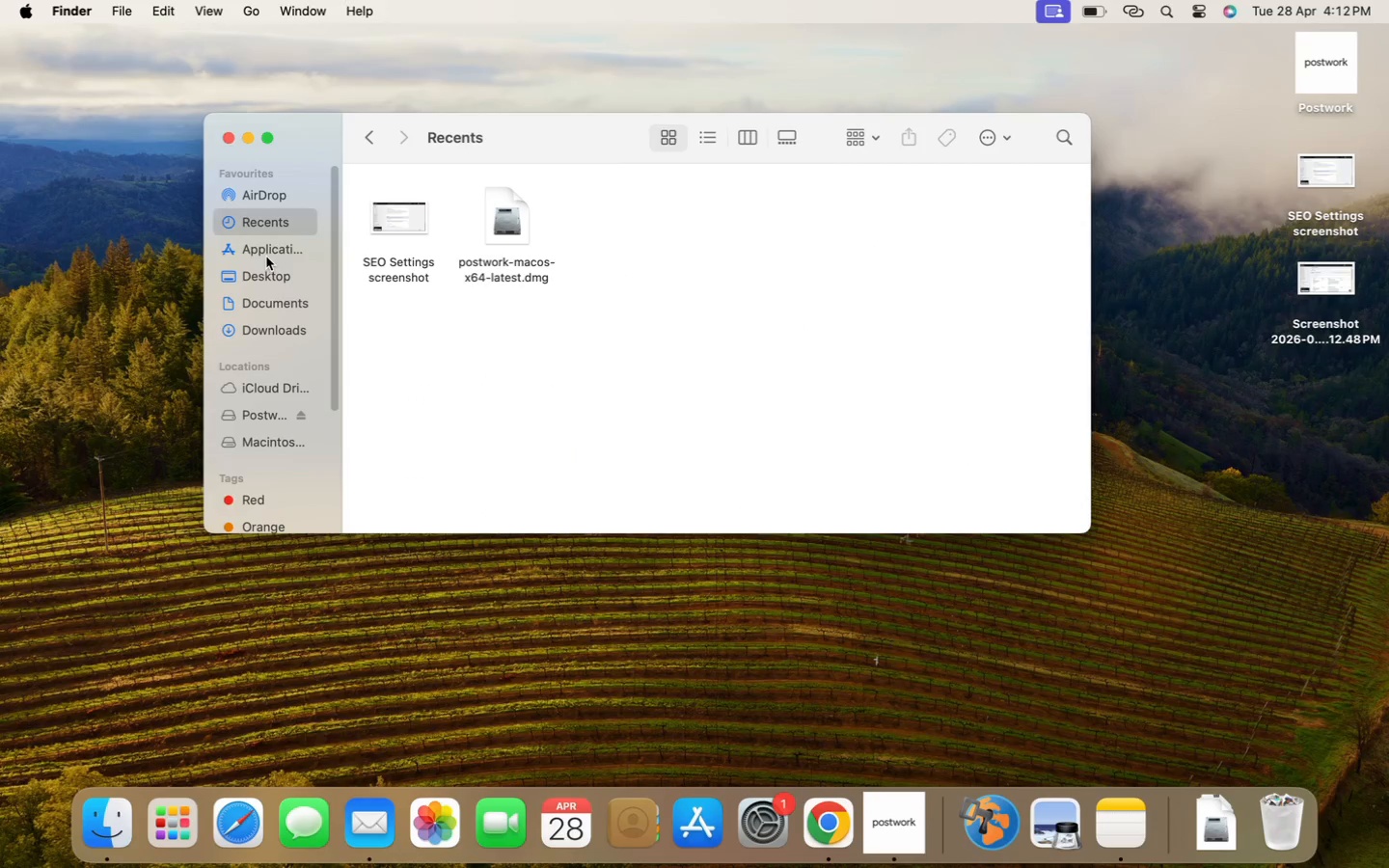 
left_click([250, 231])
 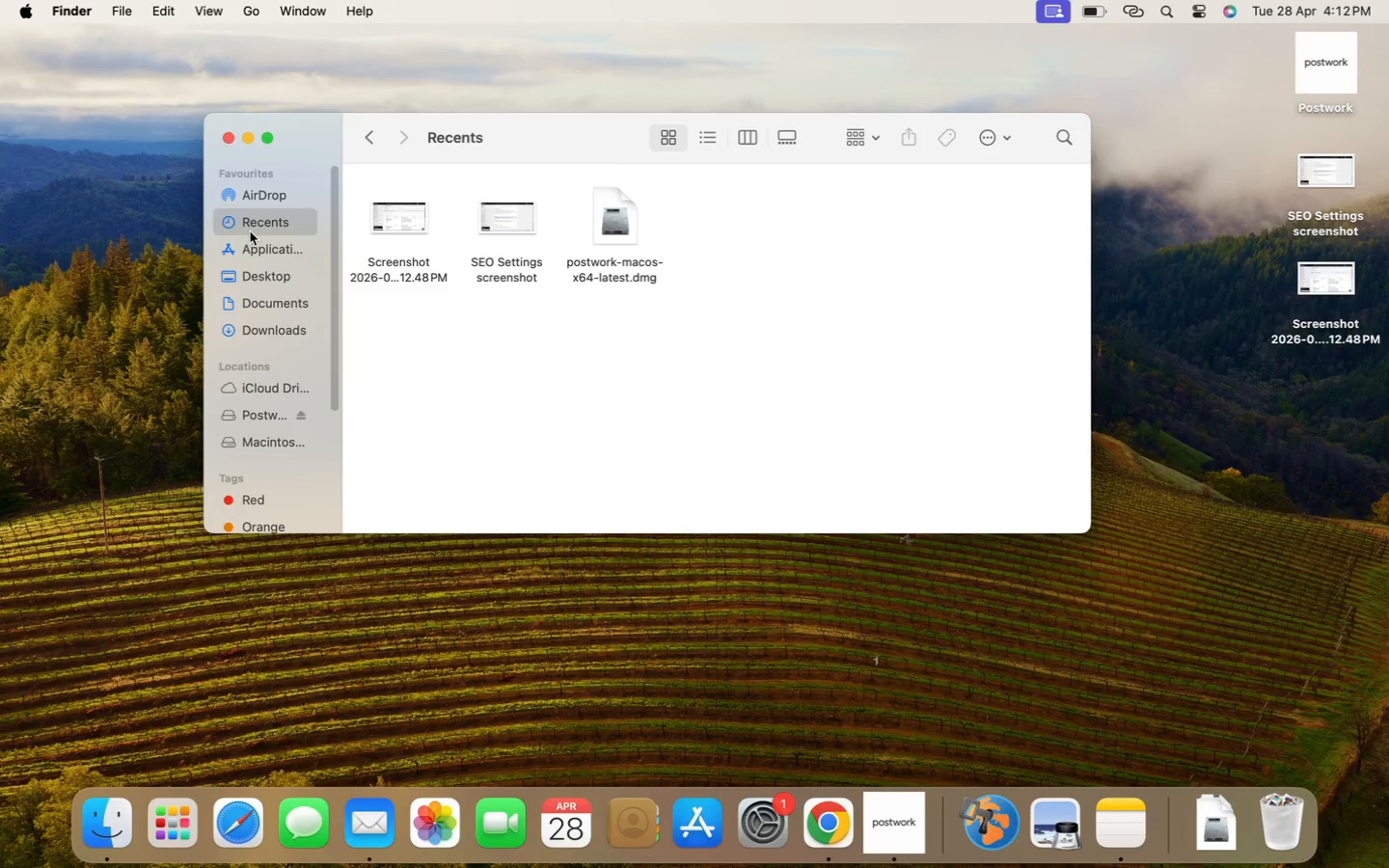 
left_click([250, 231])
 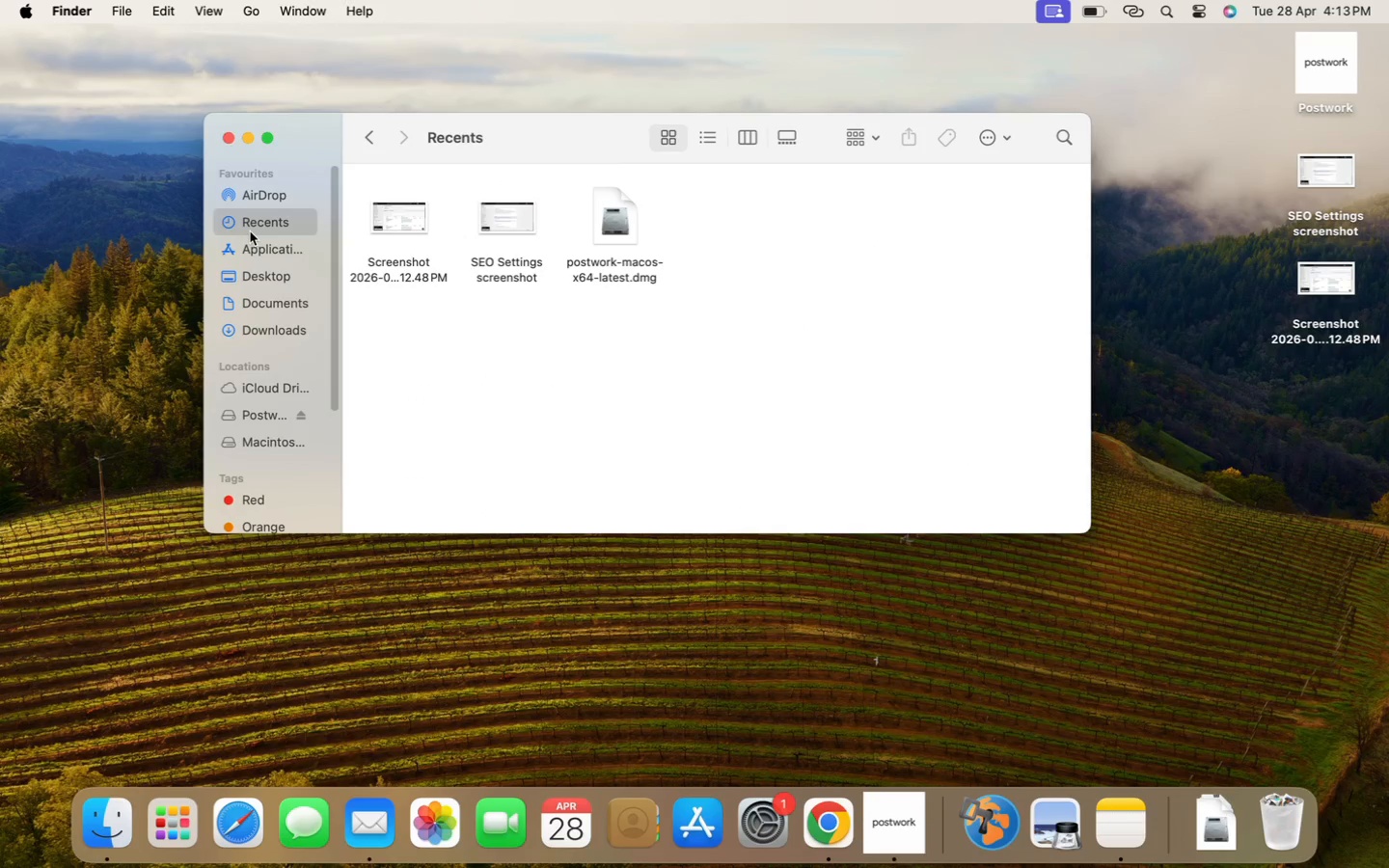 
left_click([250, 231])
 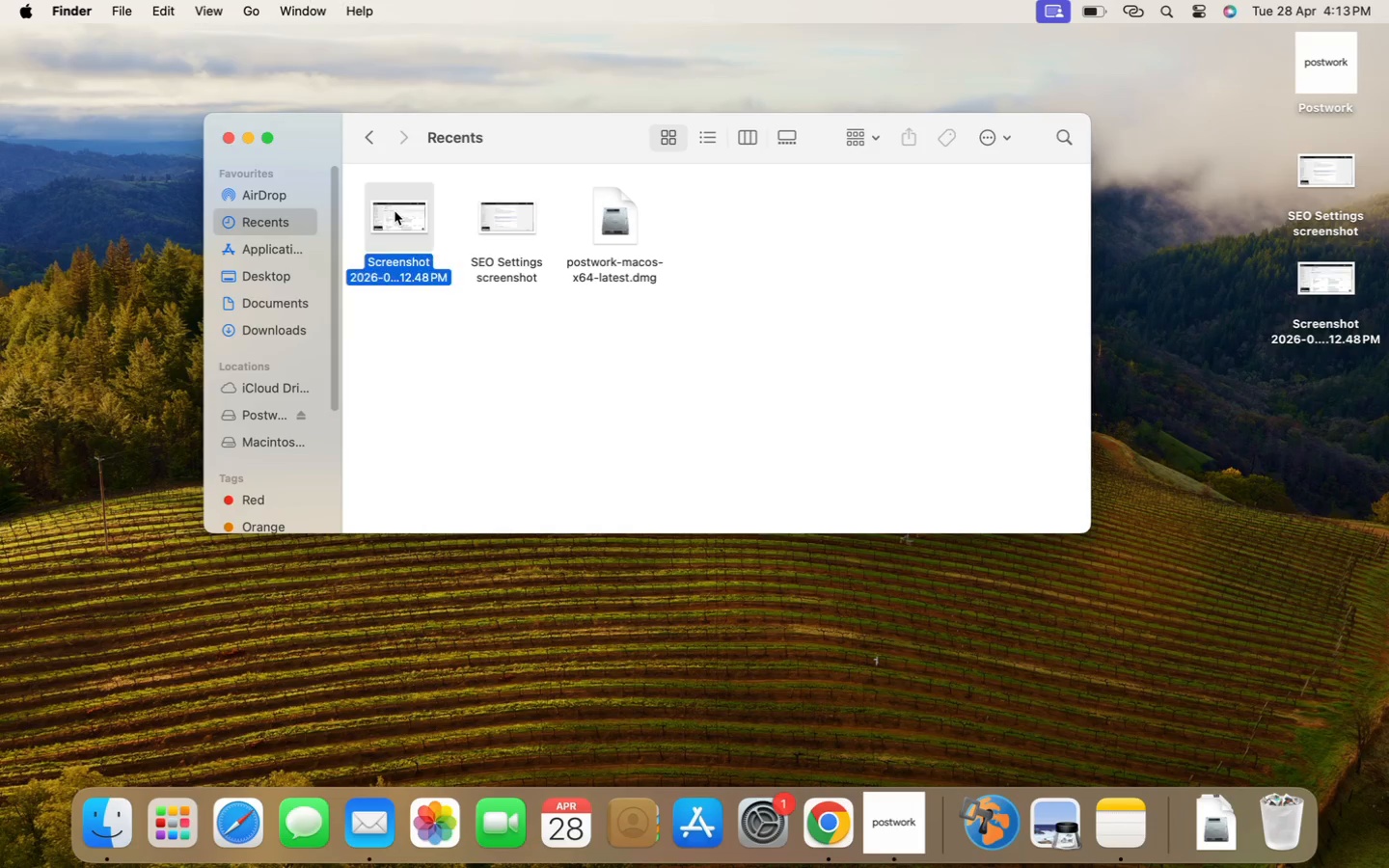 
double_click([395, 211])
 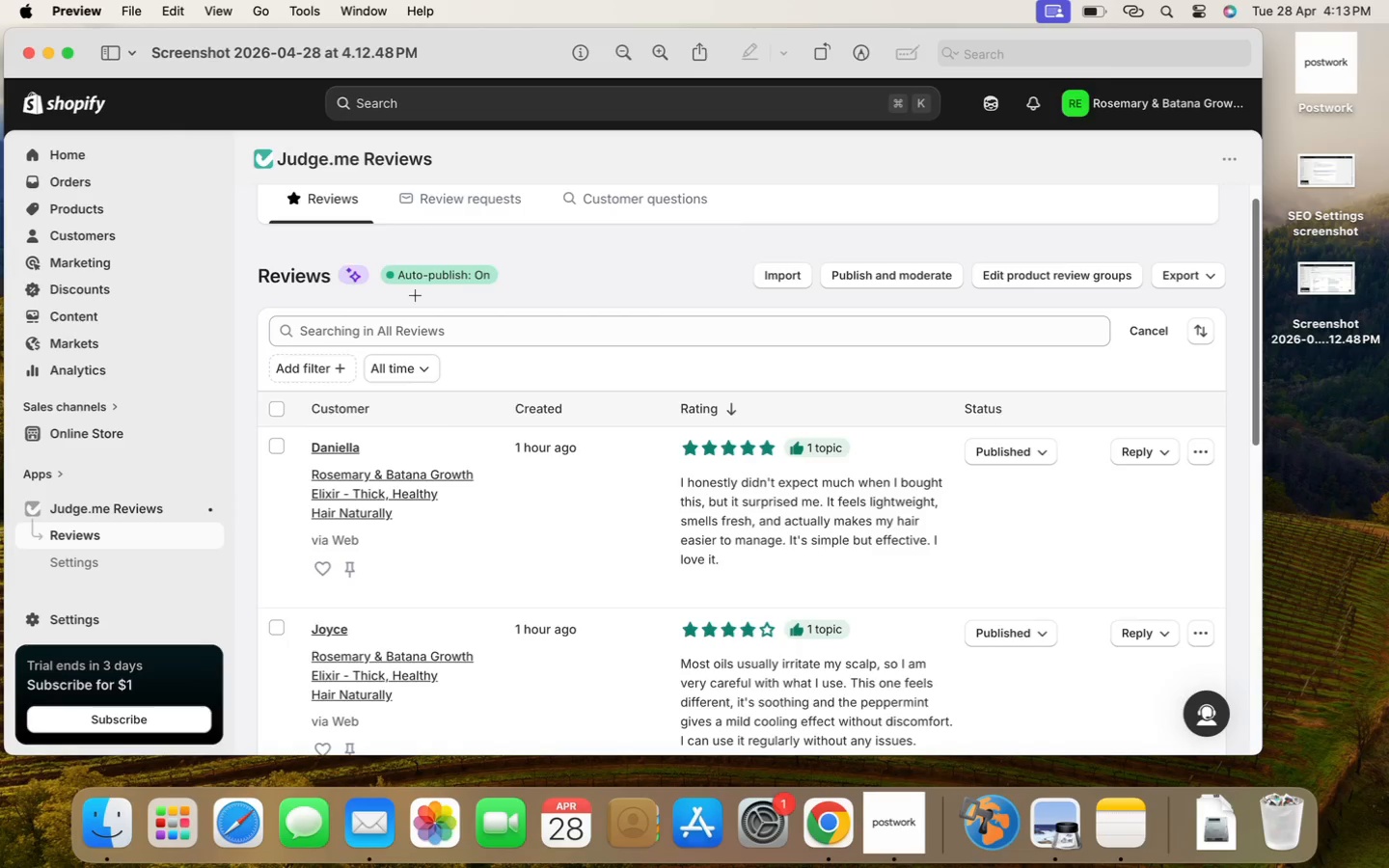 
wait(11.41)
 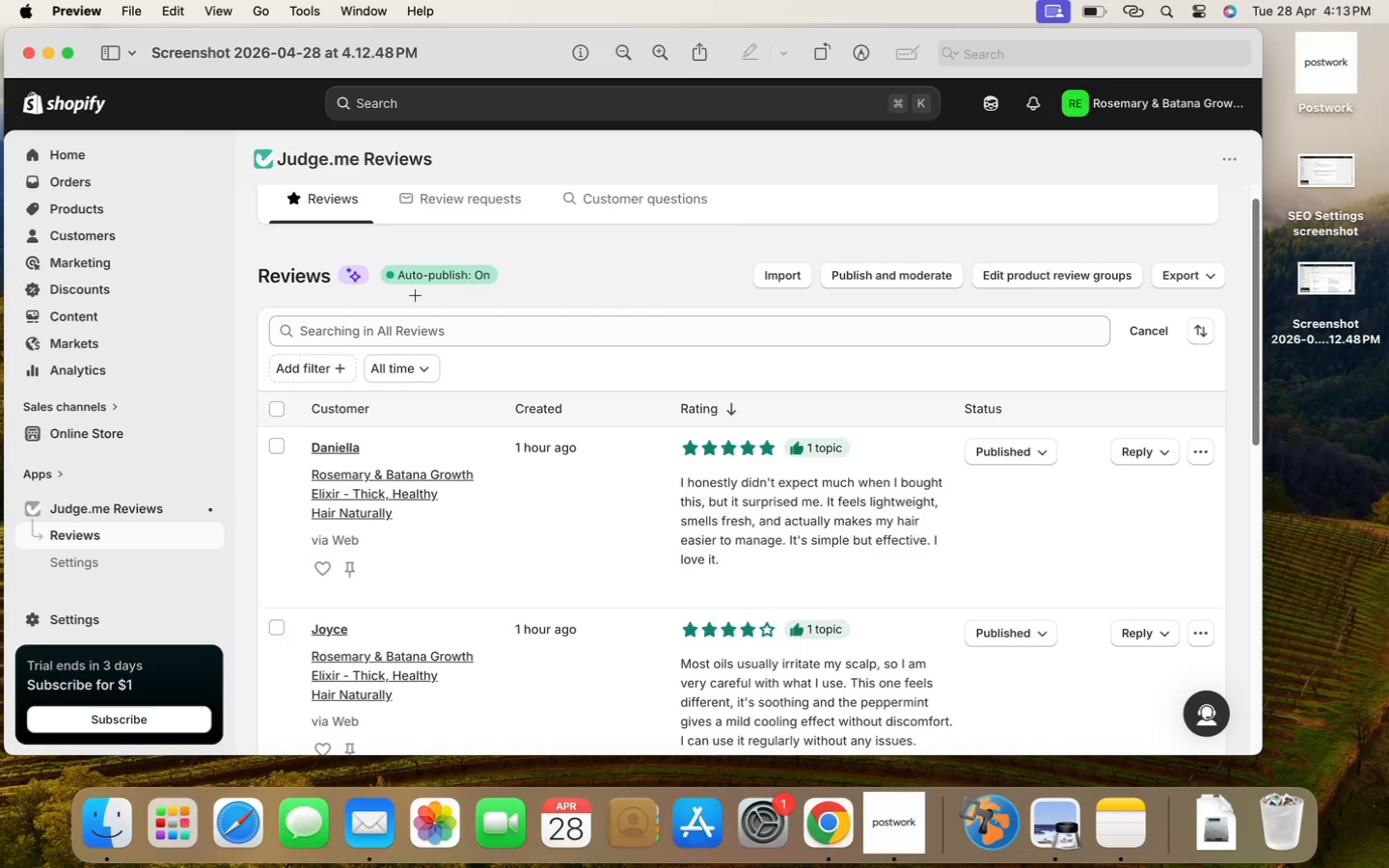 
left_click([97, 821])
 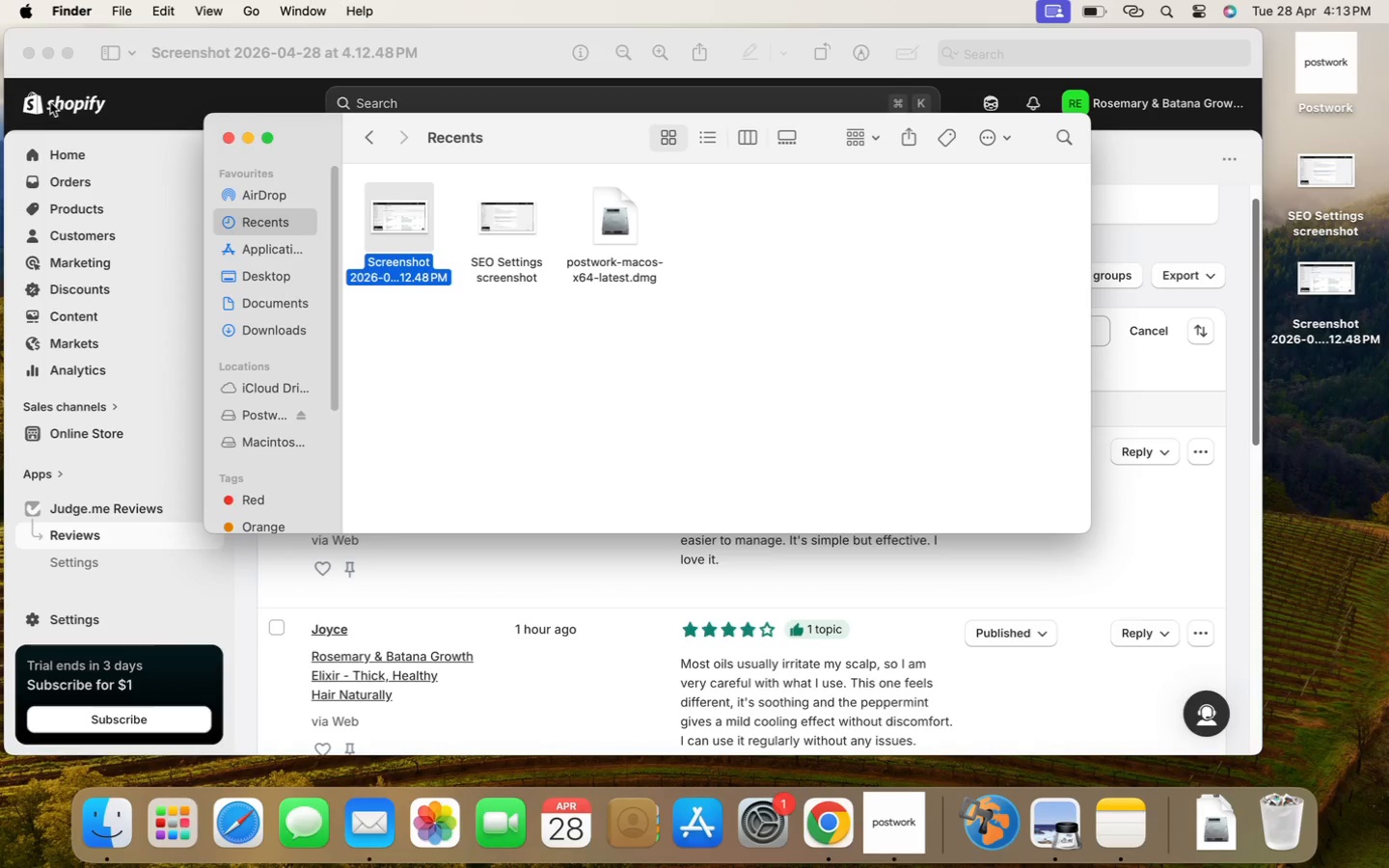 
left_click([28, 56])
 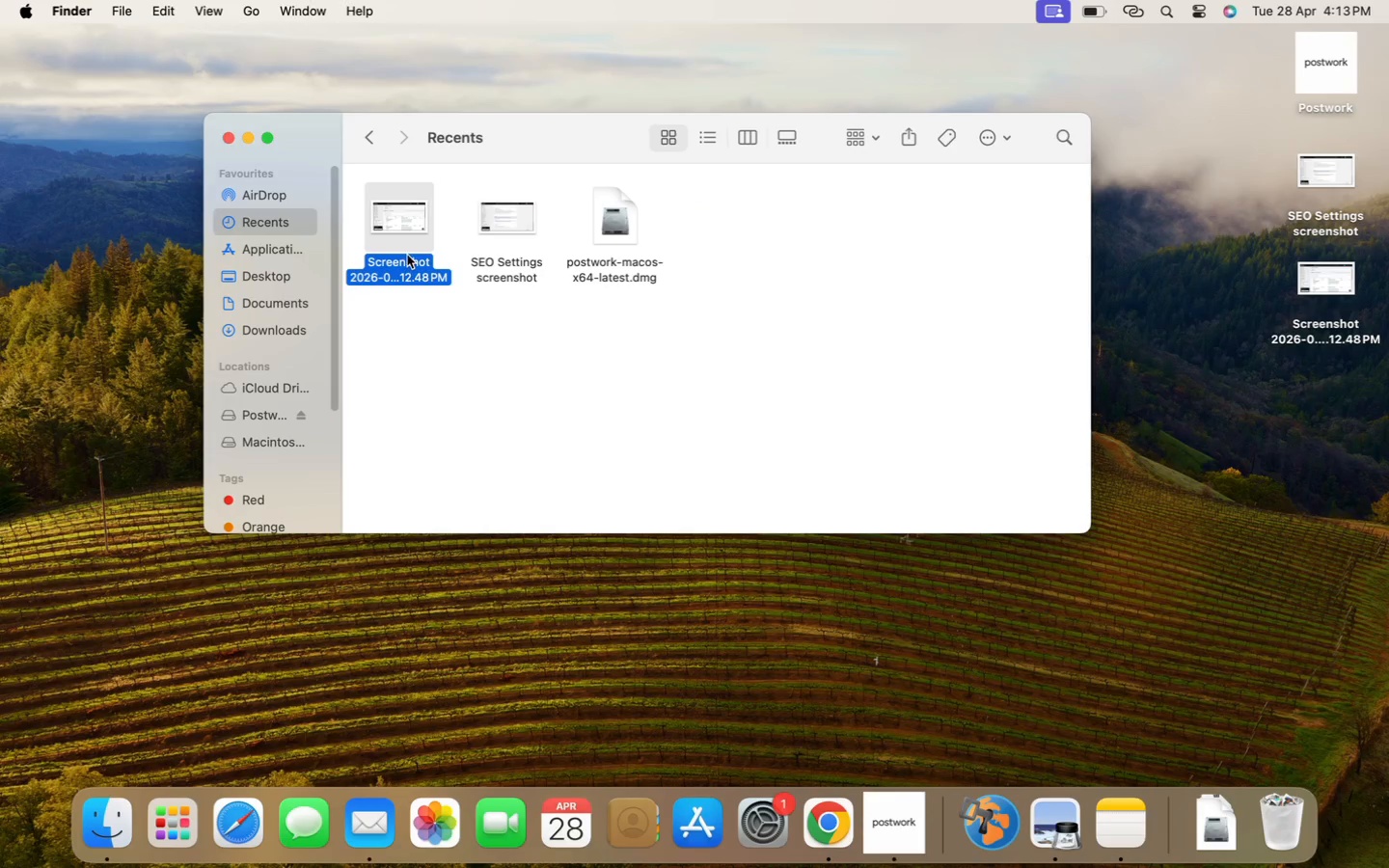 
left_click([412, 259])
 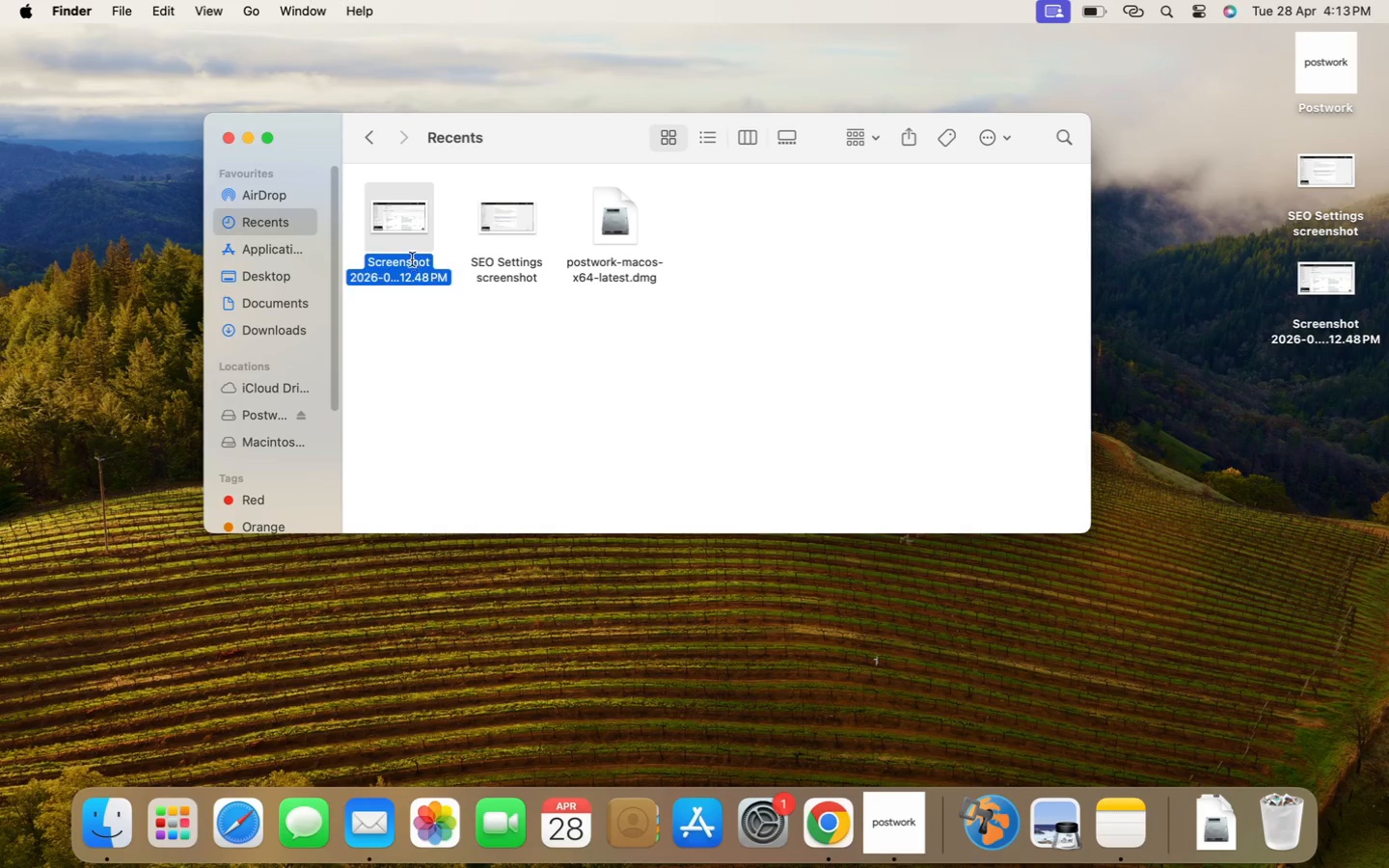 
left_click([412, 259])
 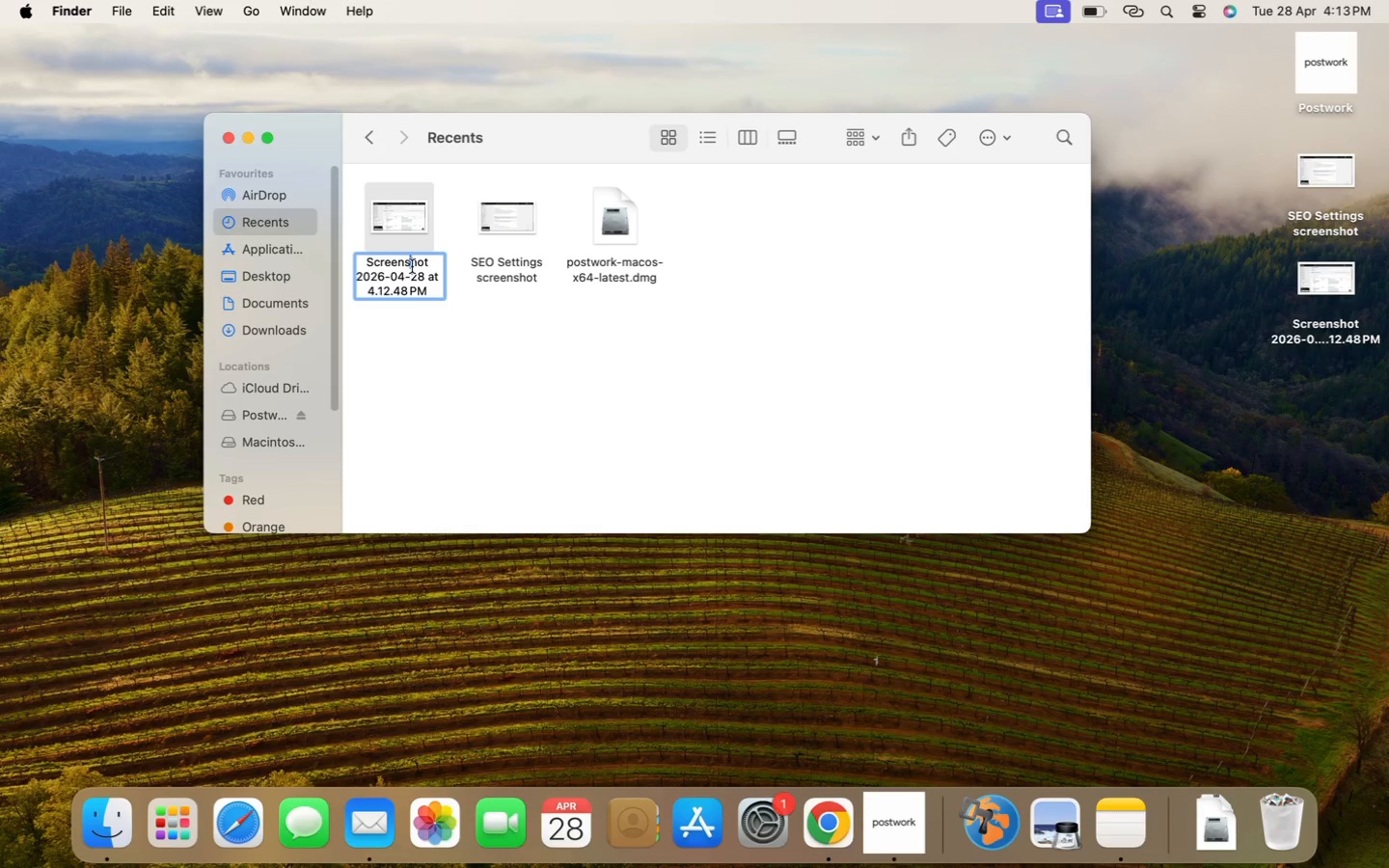 
left_click([412, 266])
 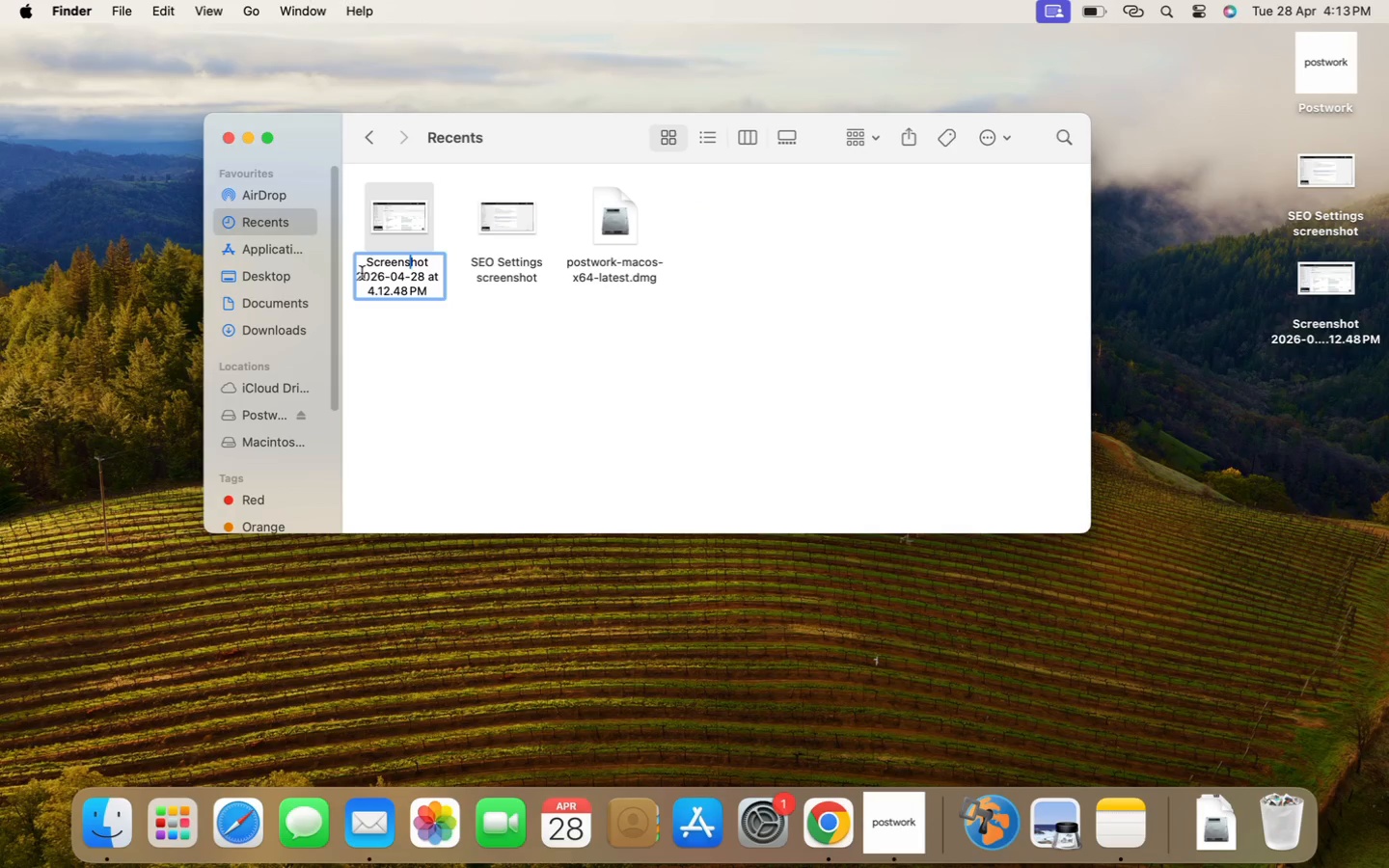 
left_click_drag(start_coordinate=[366, 262], to_coordinate=[494, 310])
 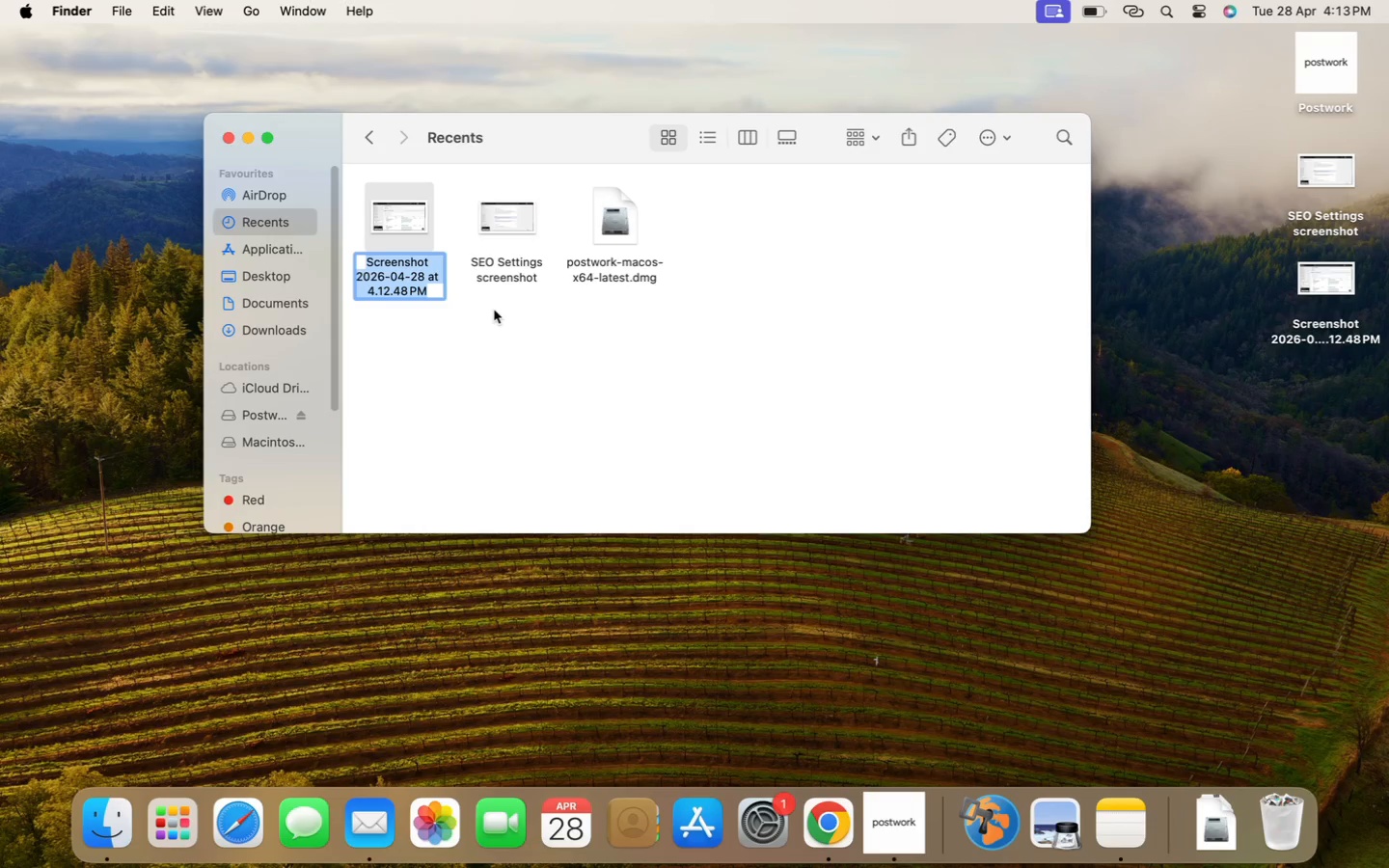 
type(Customer Reviews screenshot)
 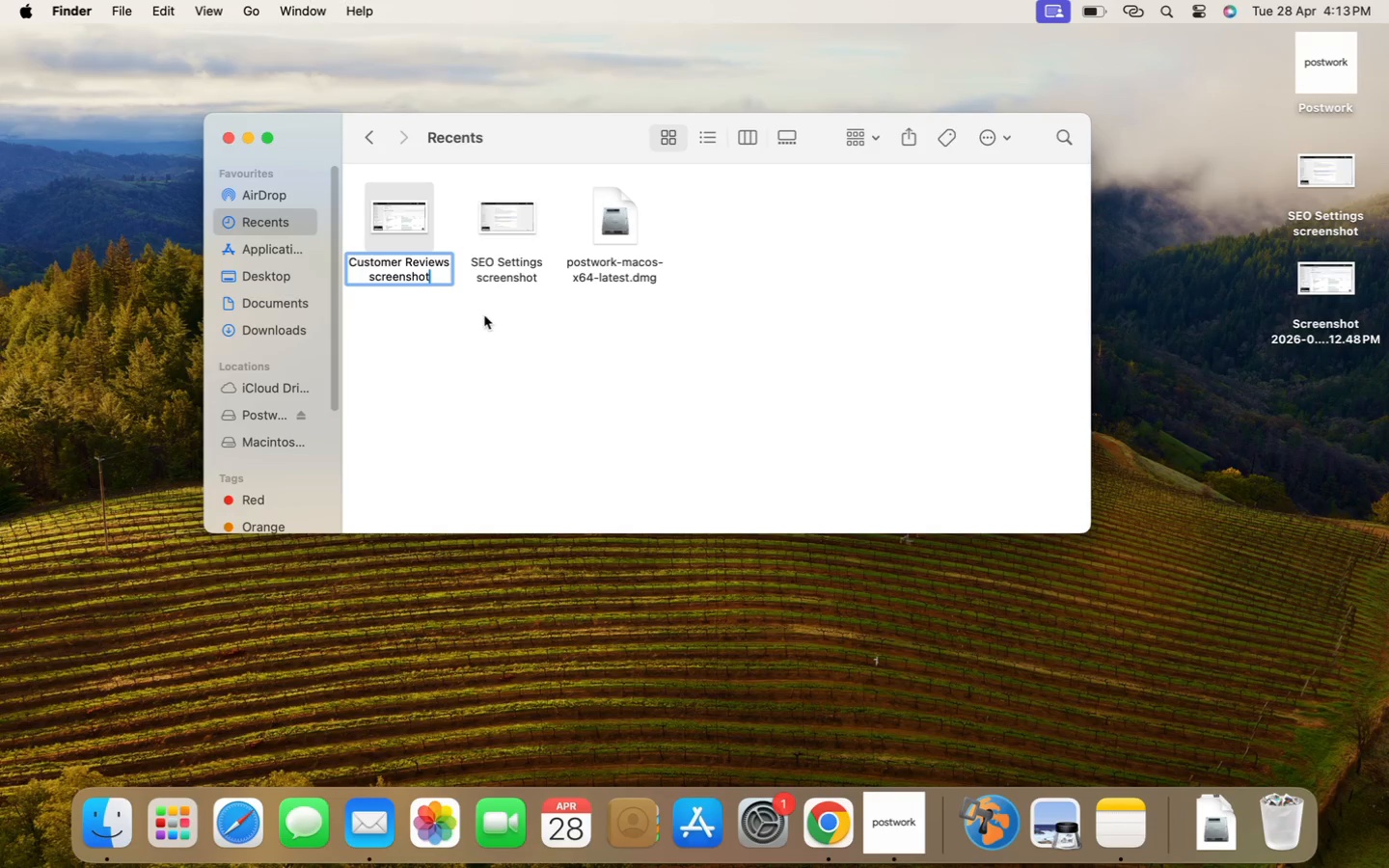 
left_click([485, 314])
 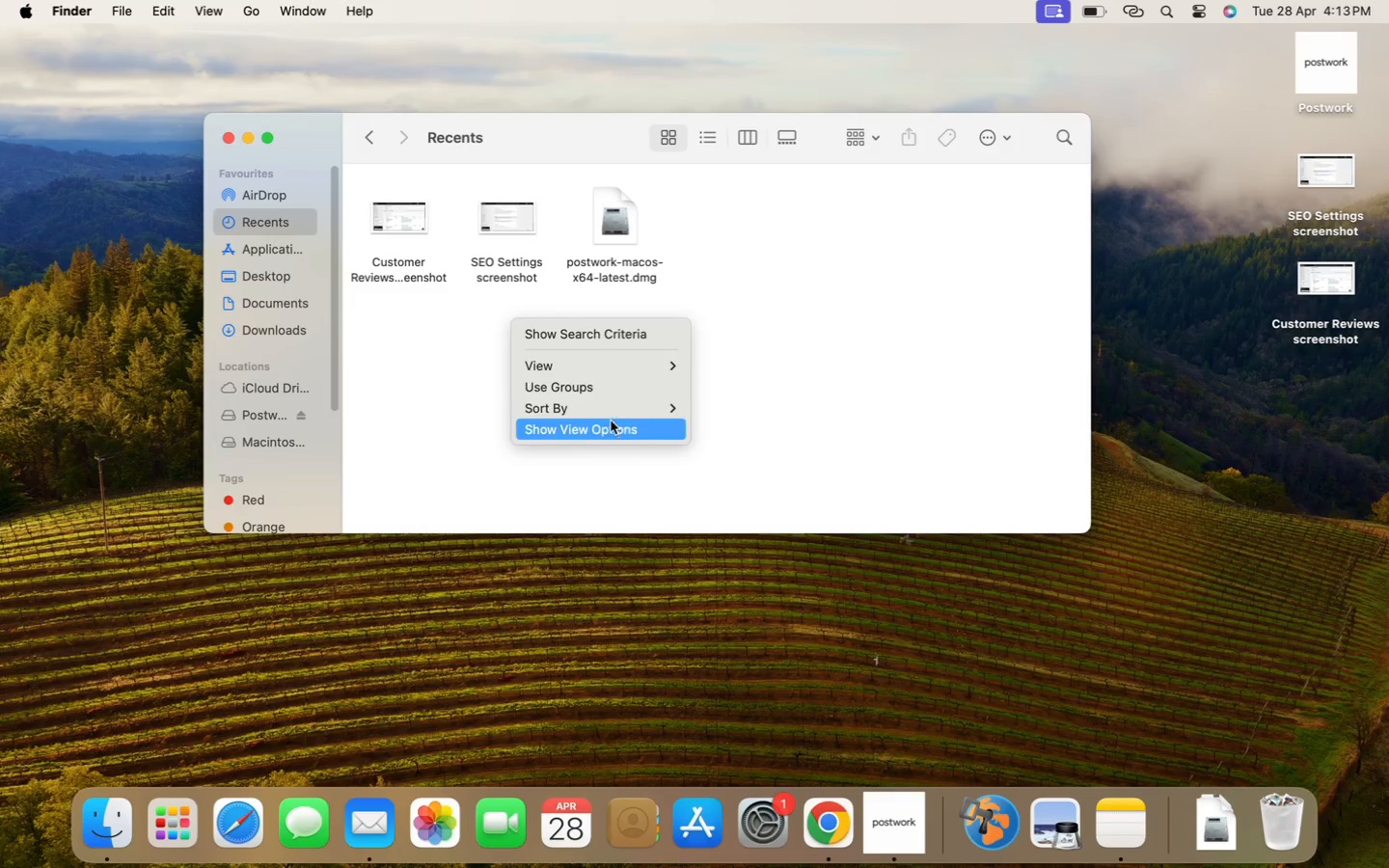 
wait(7.44)
 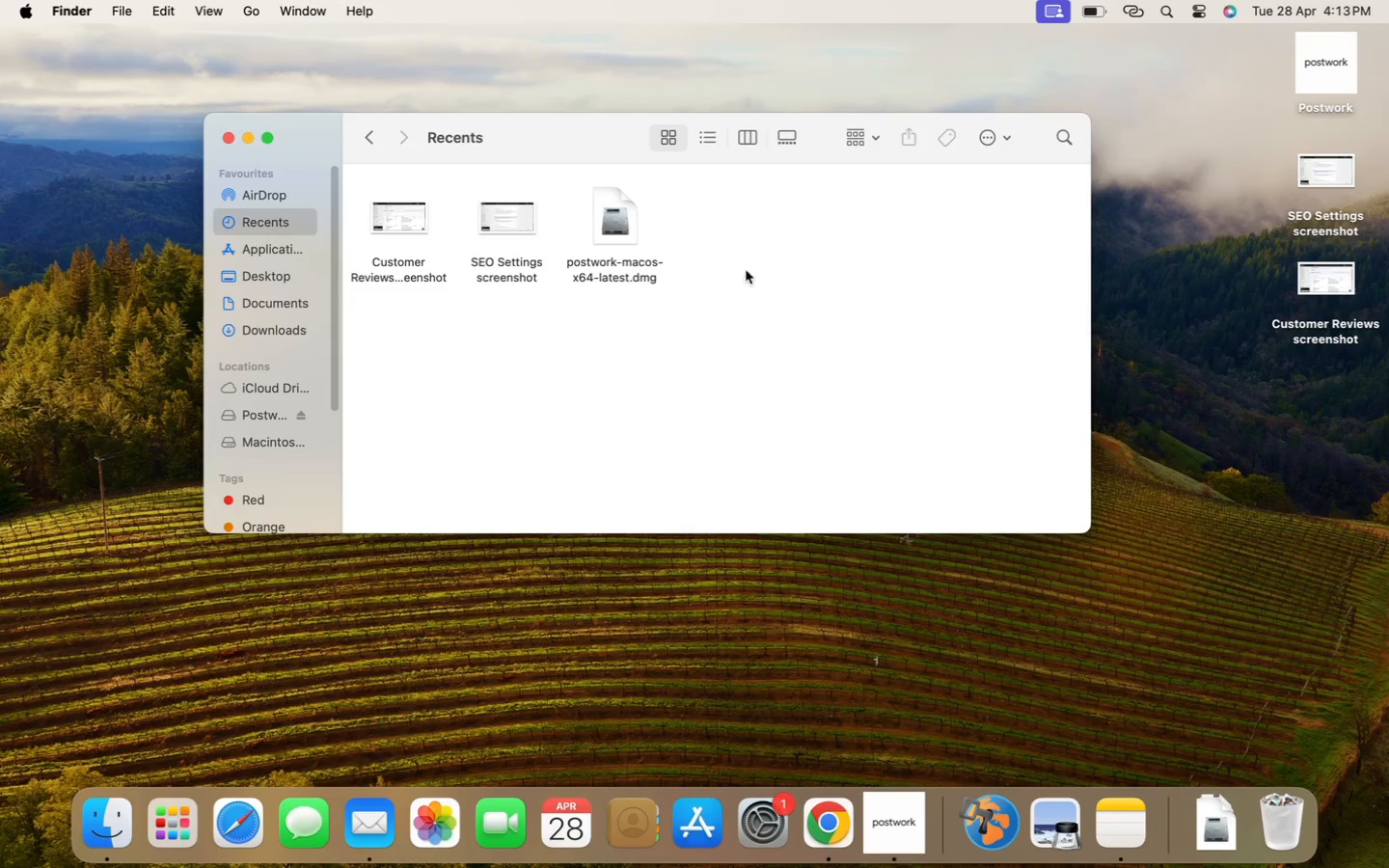 
left_click([367, 337])
 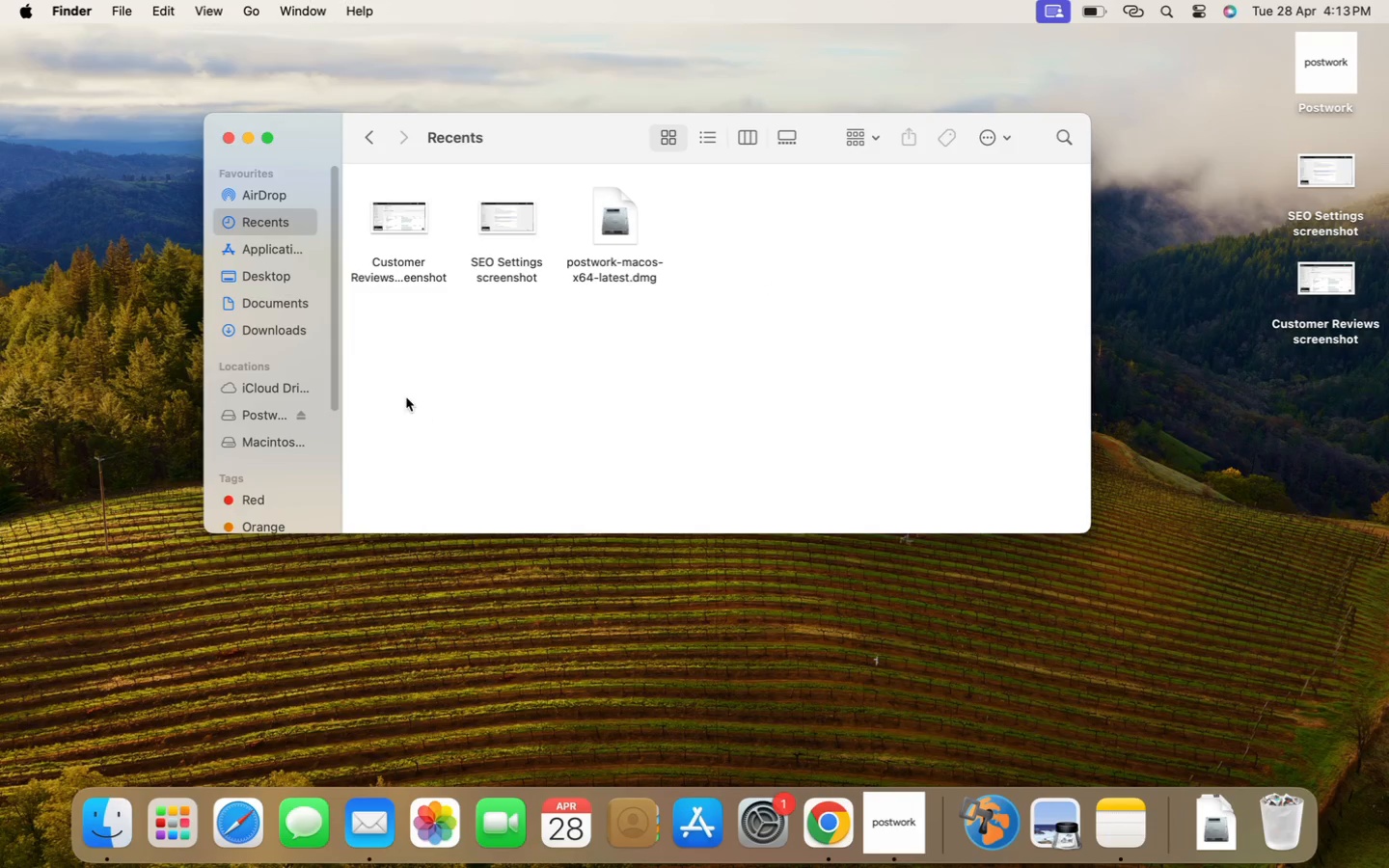 
left_click([422, 380])
 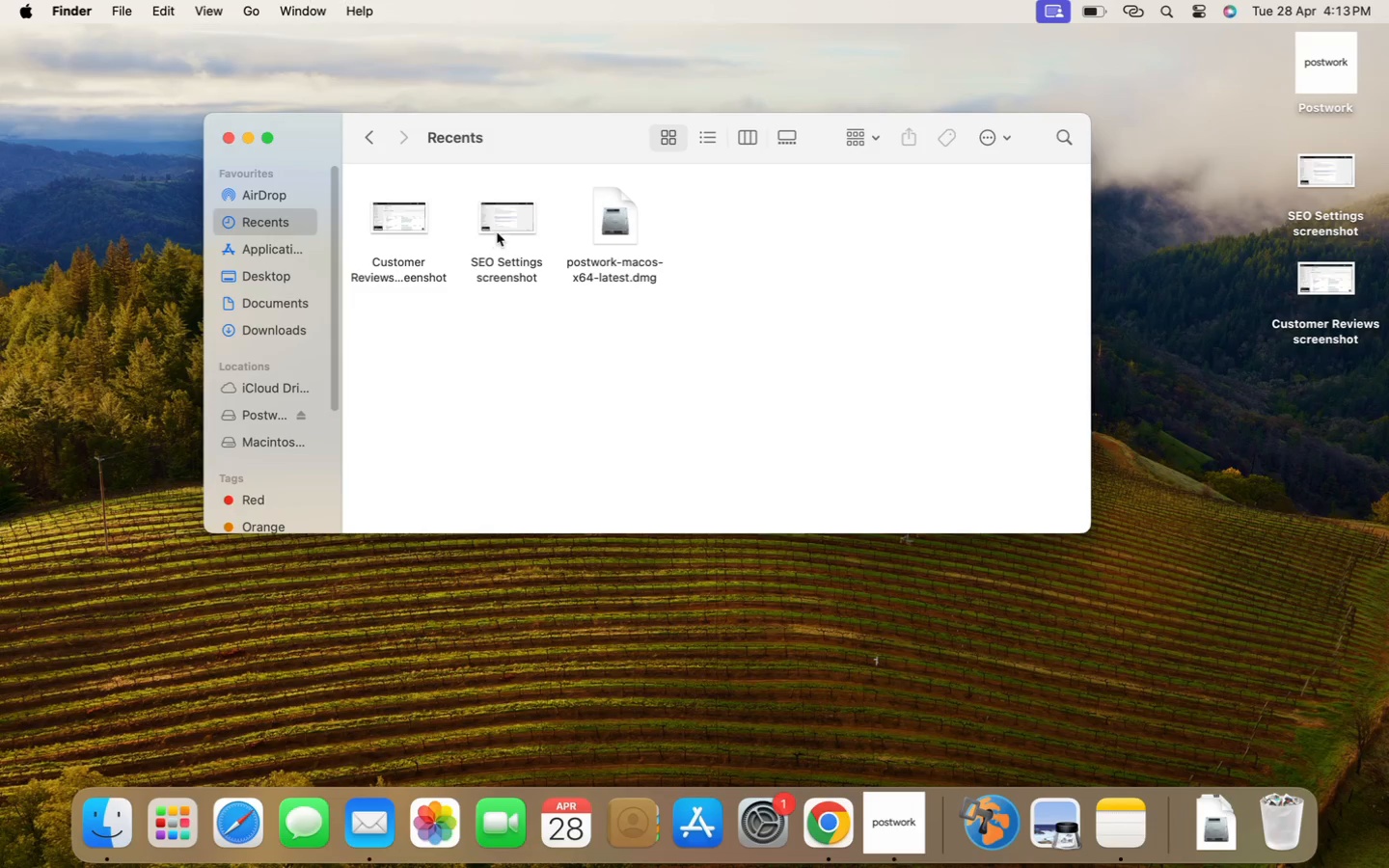 
left_click_drag(start_coordinate=[563, 214], to_coordinate=[334, 271])
 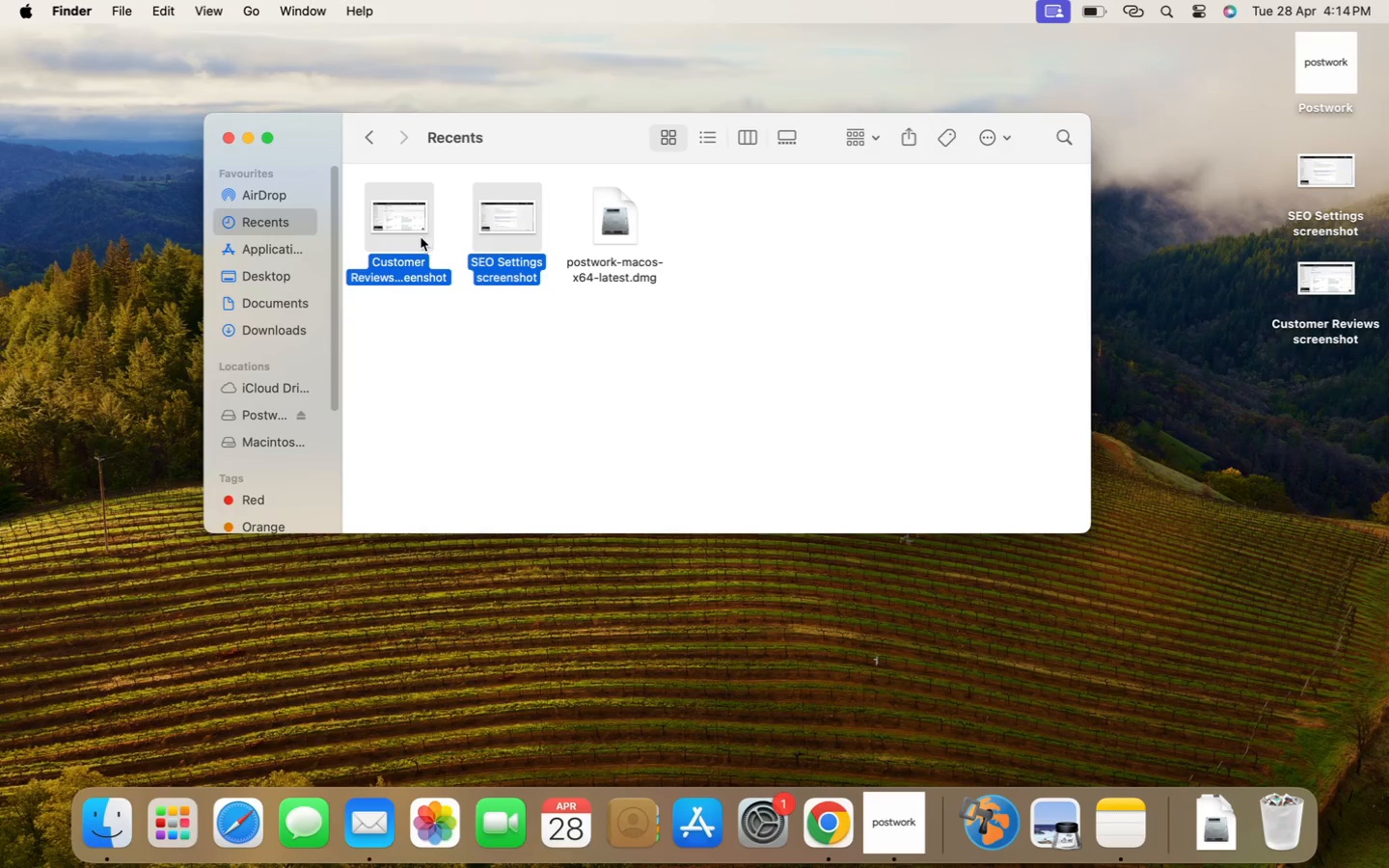 
right_click([394, 236])
 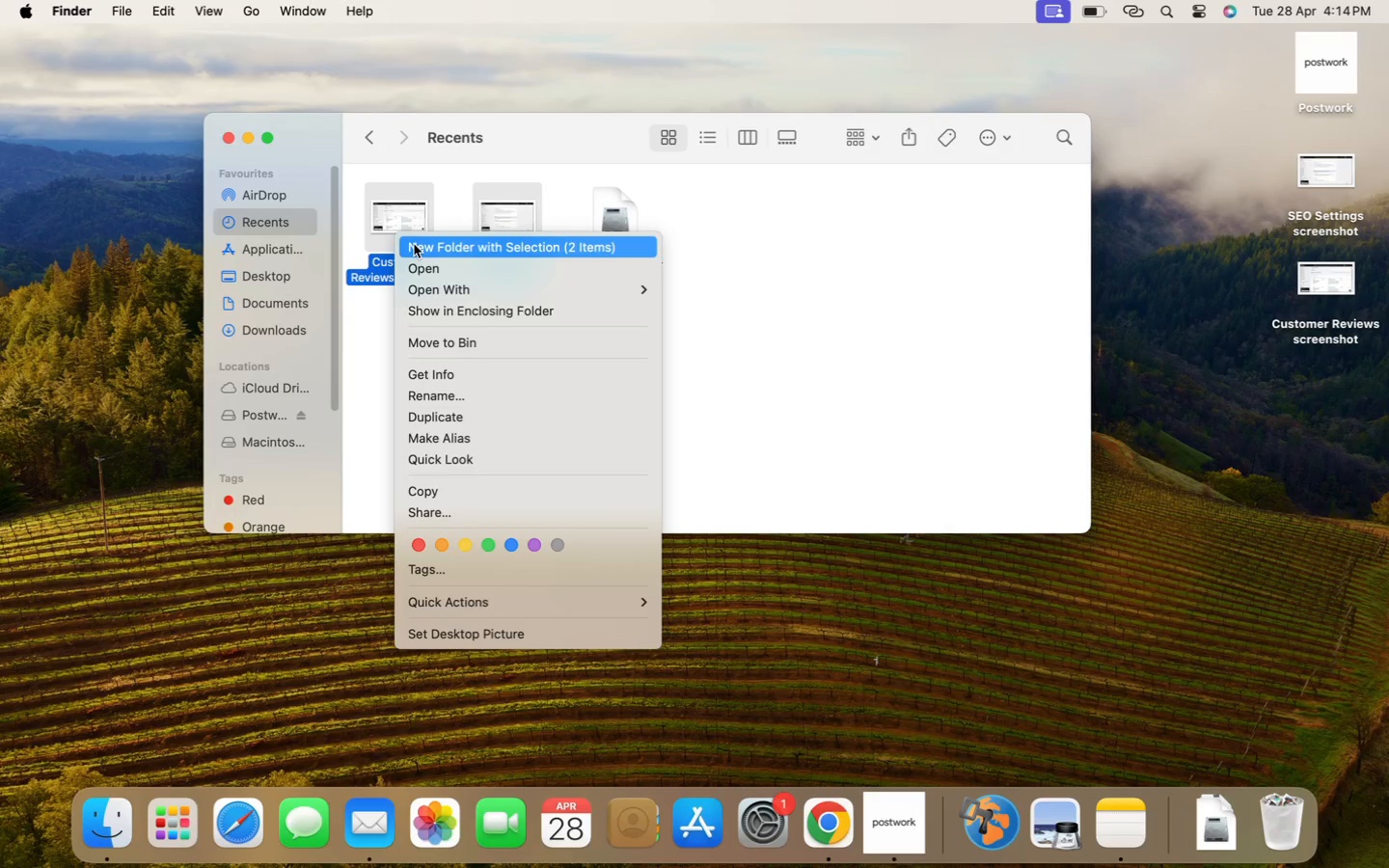 
left_click([414, 244])
 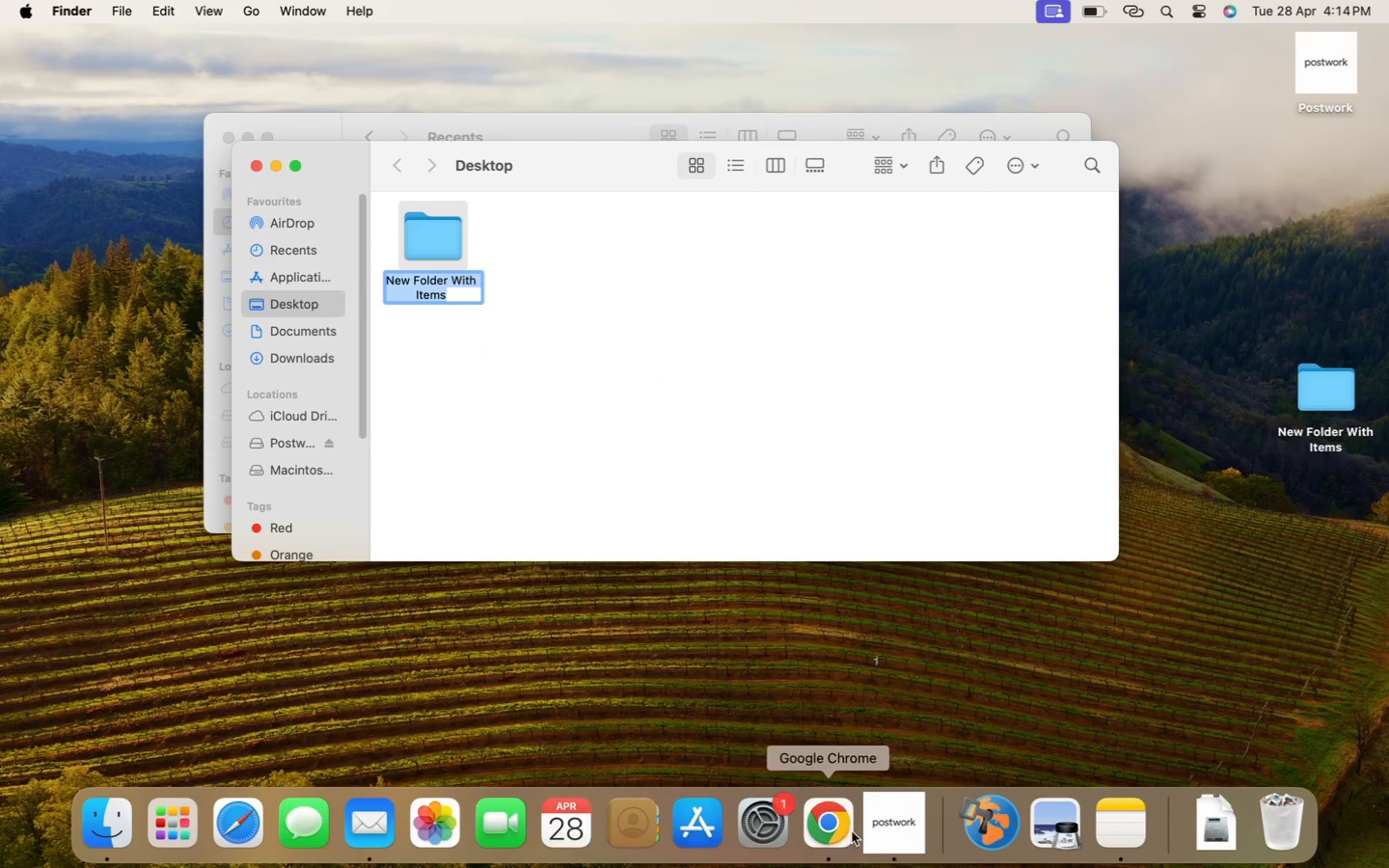 
left_click([896, 834])